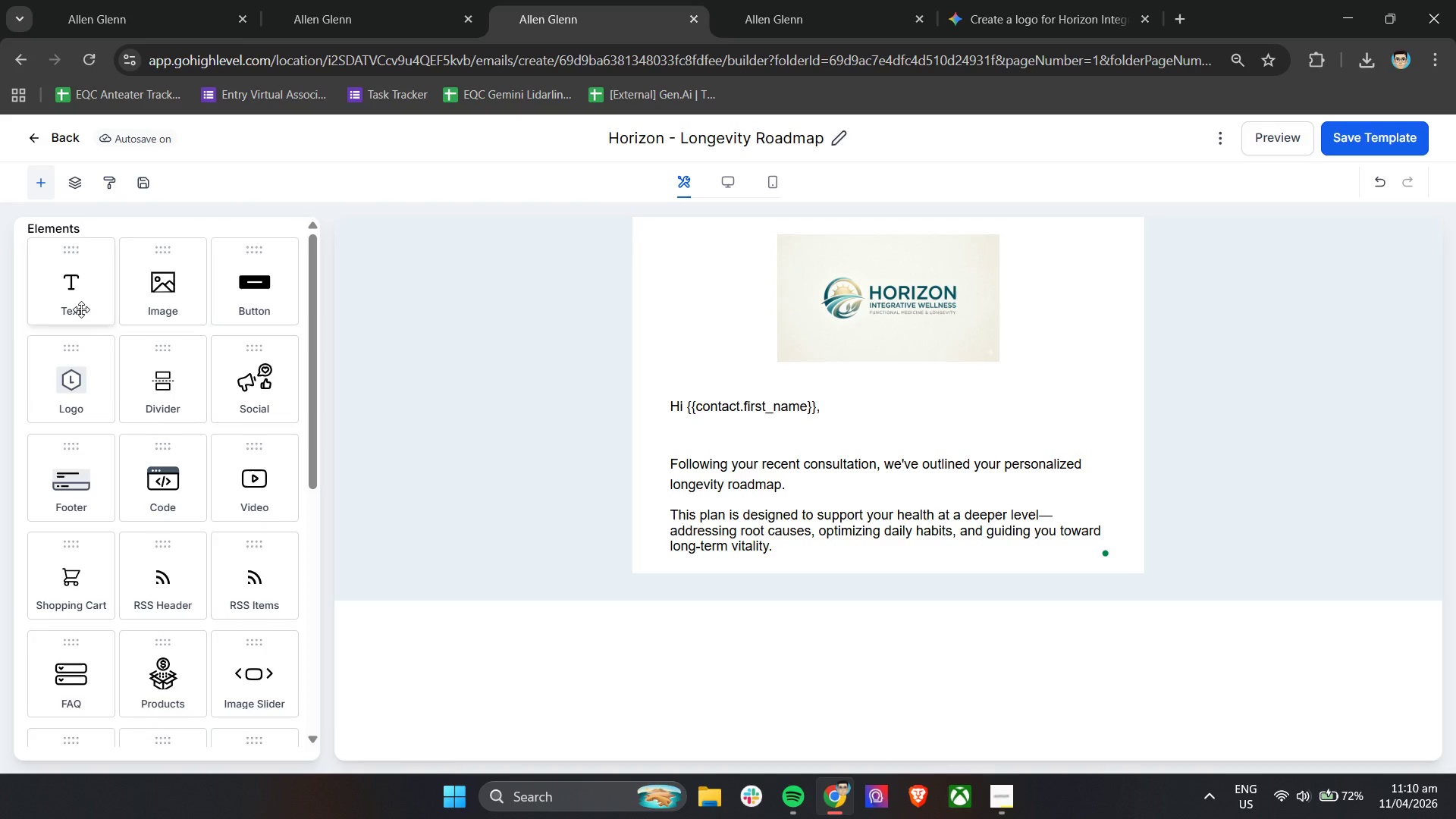 
scroll: coordinate [93, 427], scroll_direction: down, amount: 4.0
 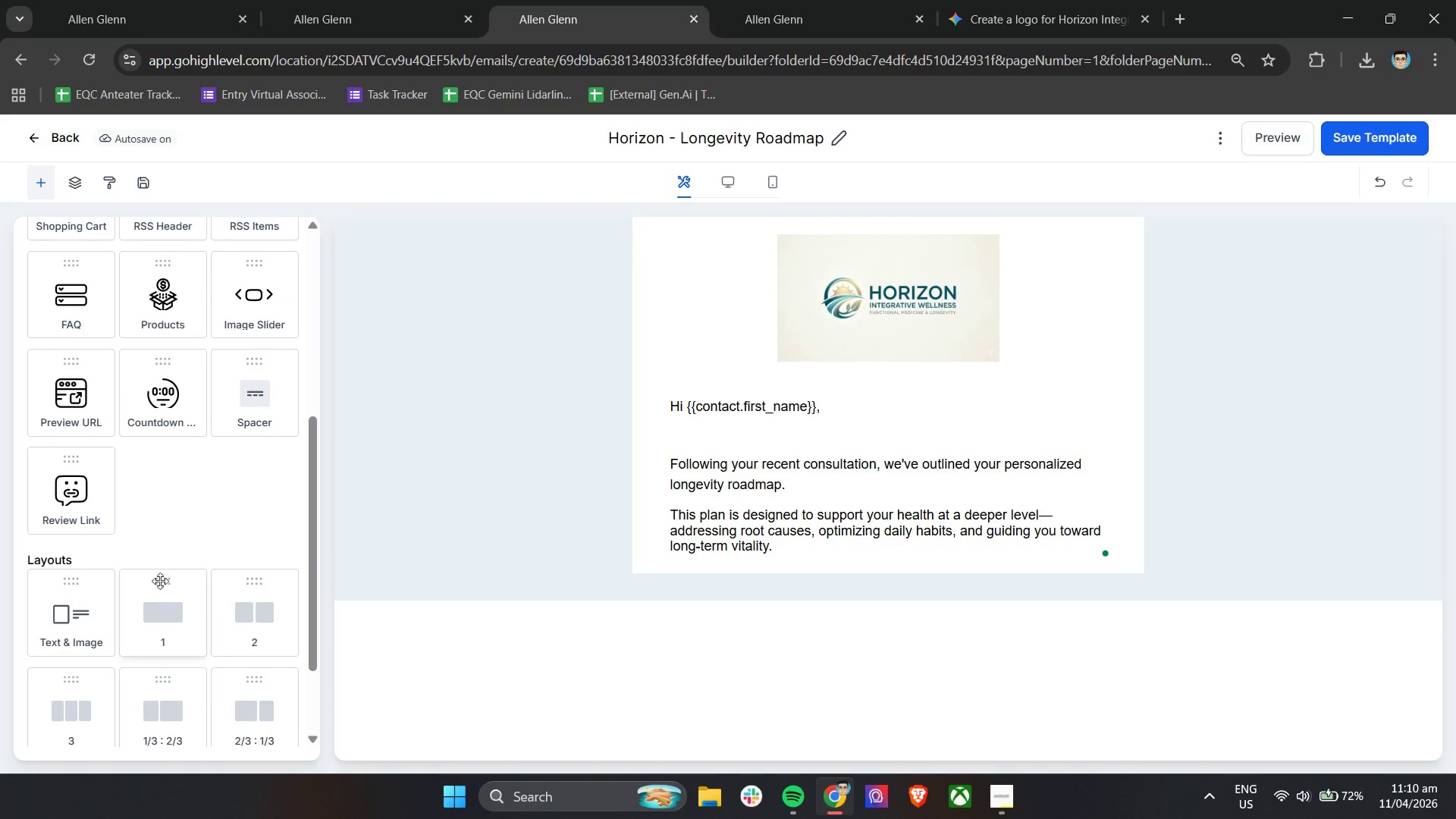 
left_click_drag(start_coordinate=[161, 611], to_coordinate=[765, 581])
 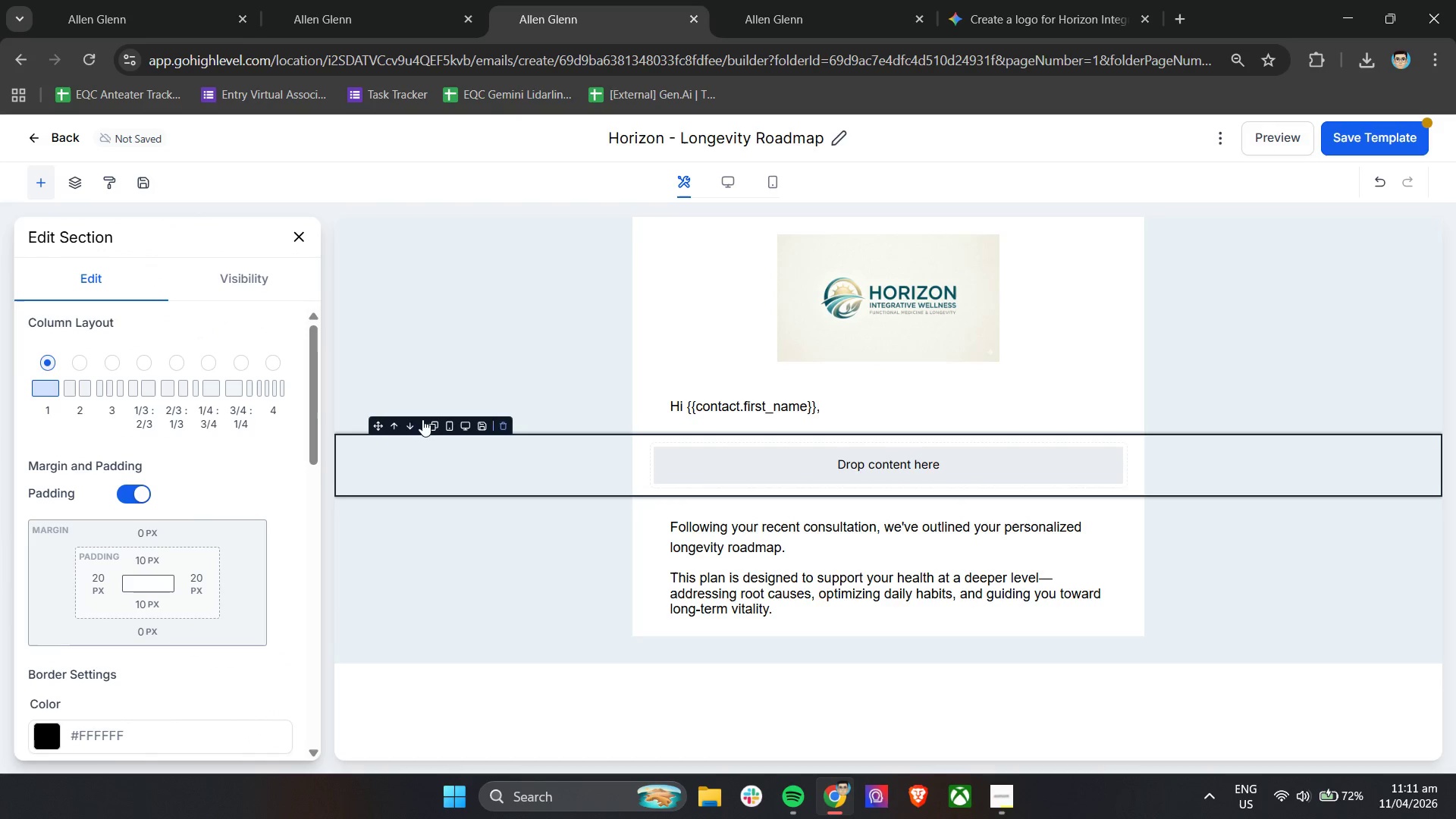 
left_click([411, 425])
 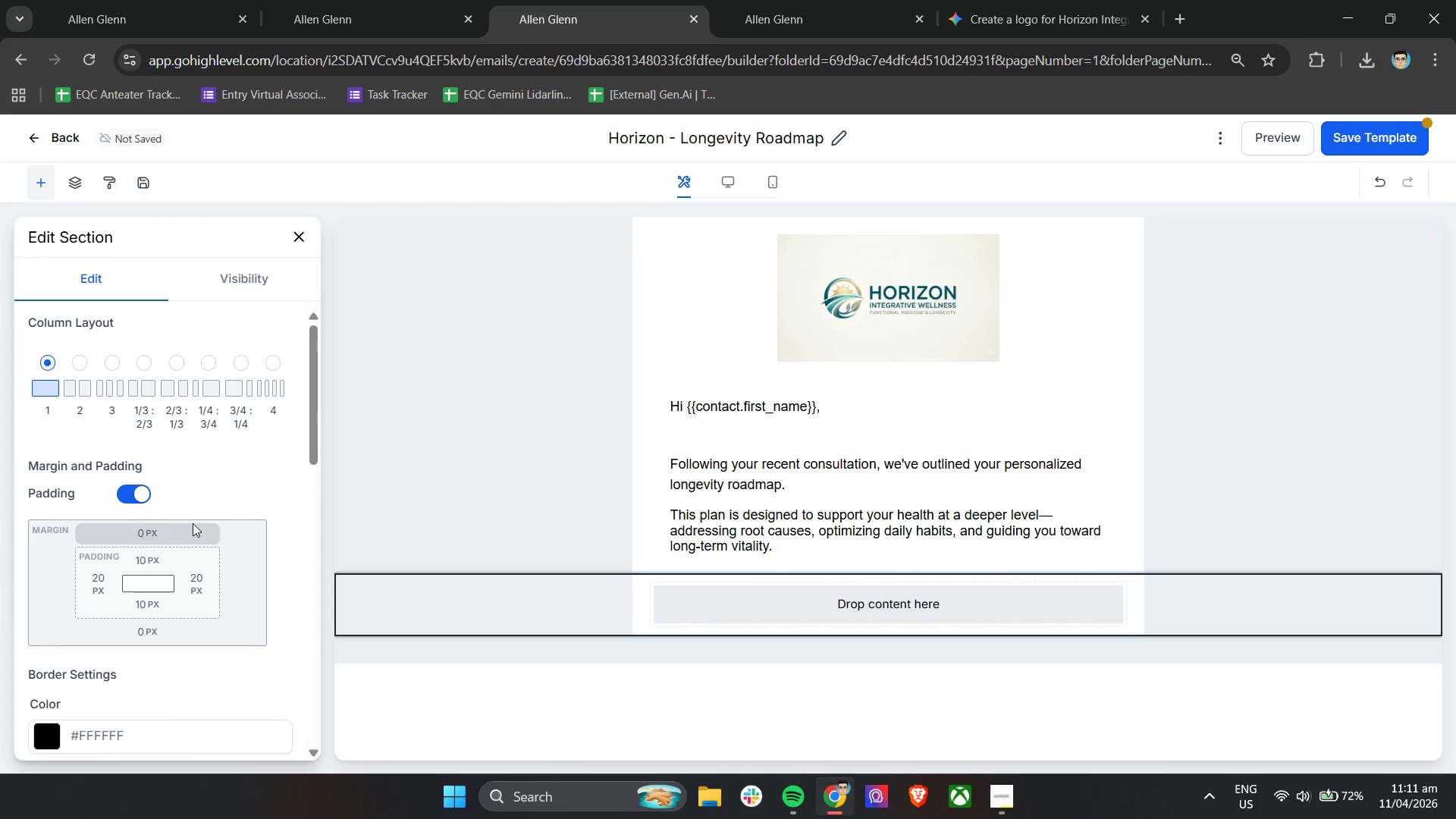 
scroll: coordinate [151, 523], scroll_direction: up, amount: 4.0
 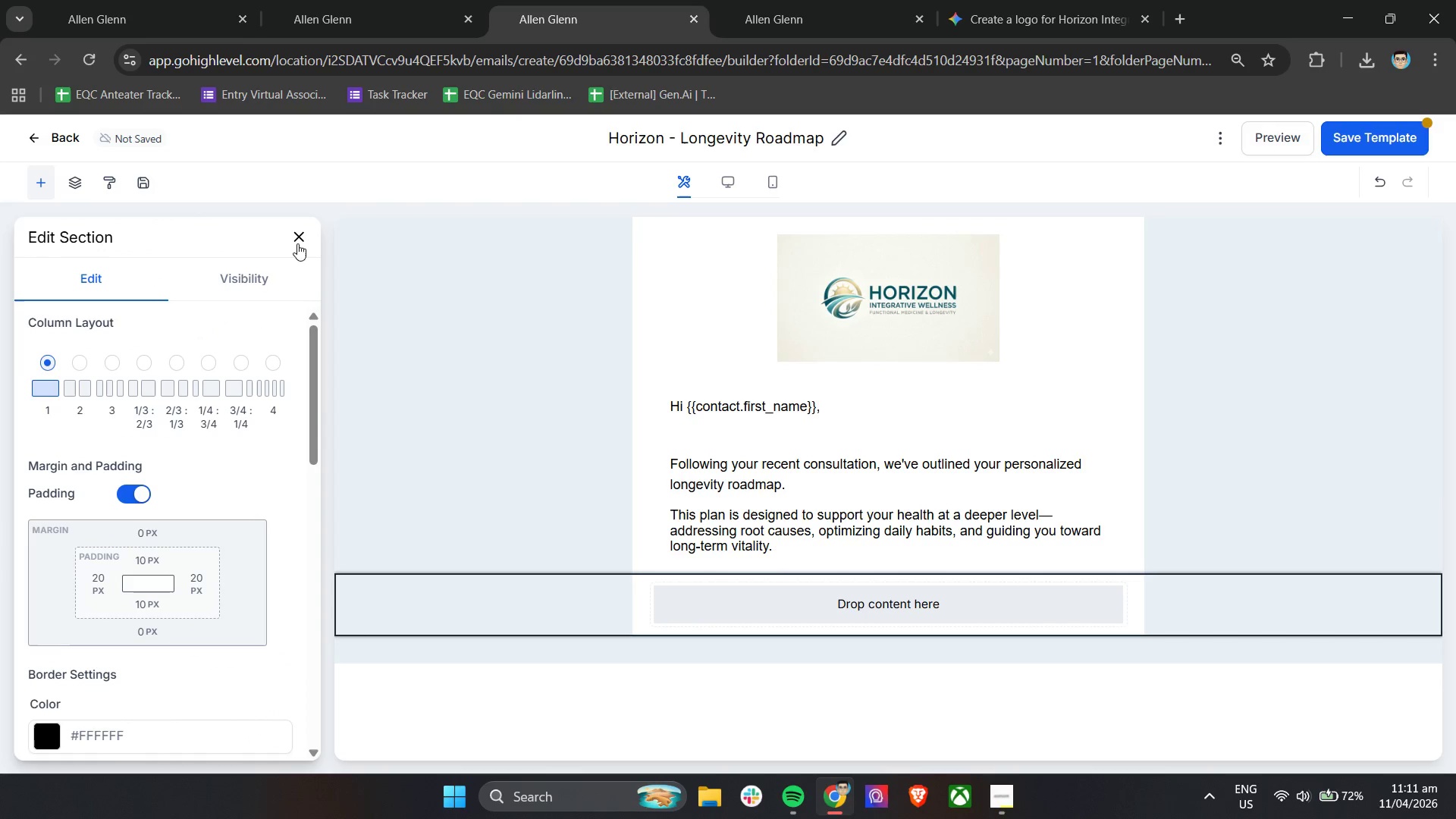 
left_click([297, 243])
 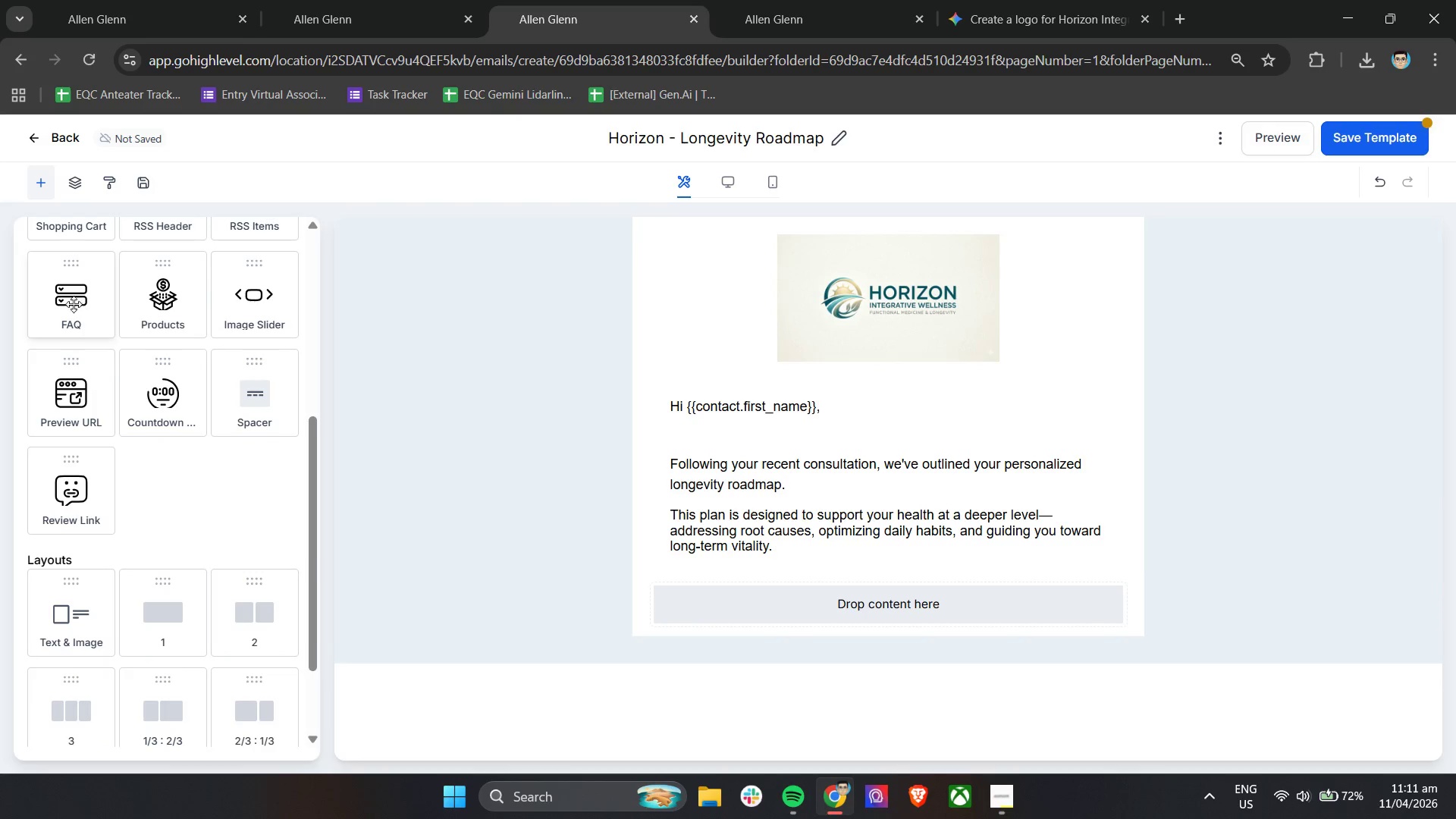 
left_click_drag(start_coordinate=[87, 299], to_coordinate=[817, 611])
 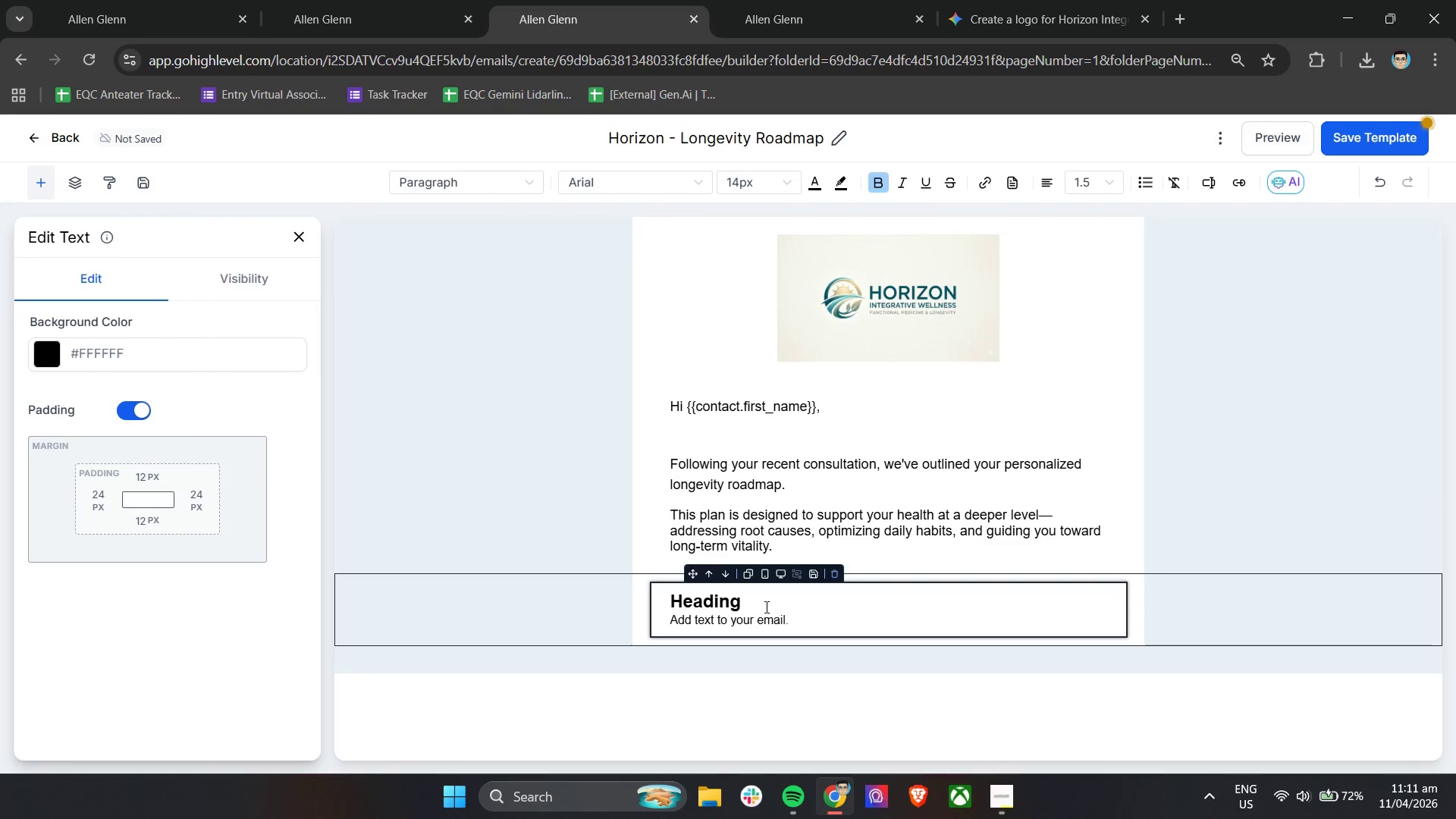 
scroll: coordinate [111, 356], scroll_direction: up, amount: 8.0
 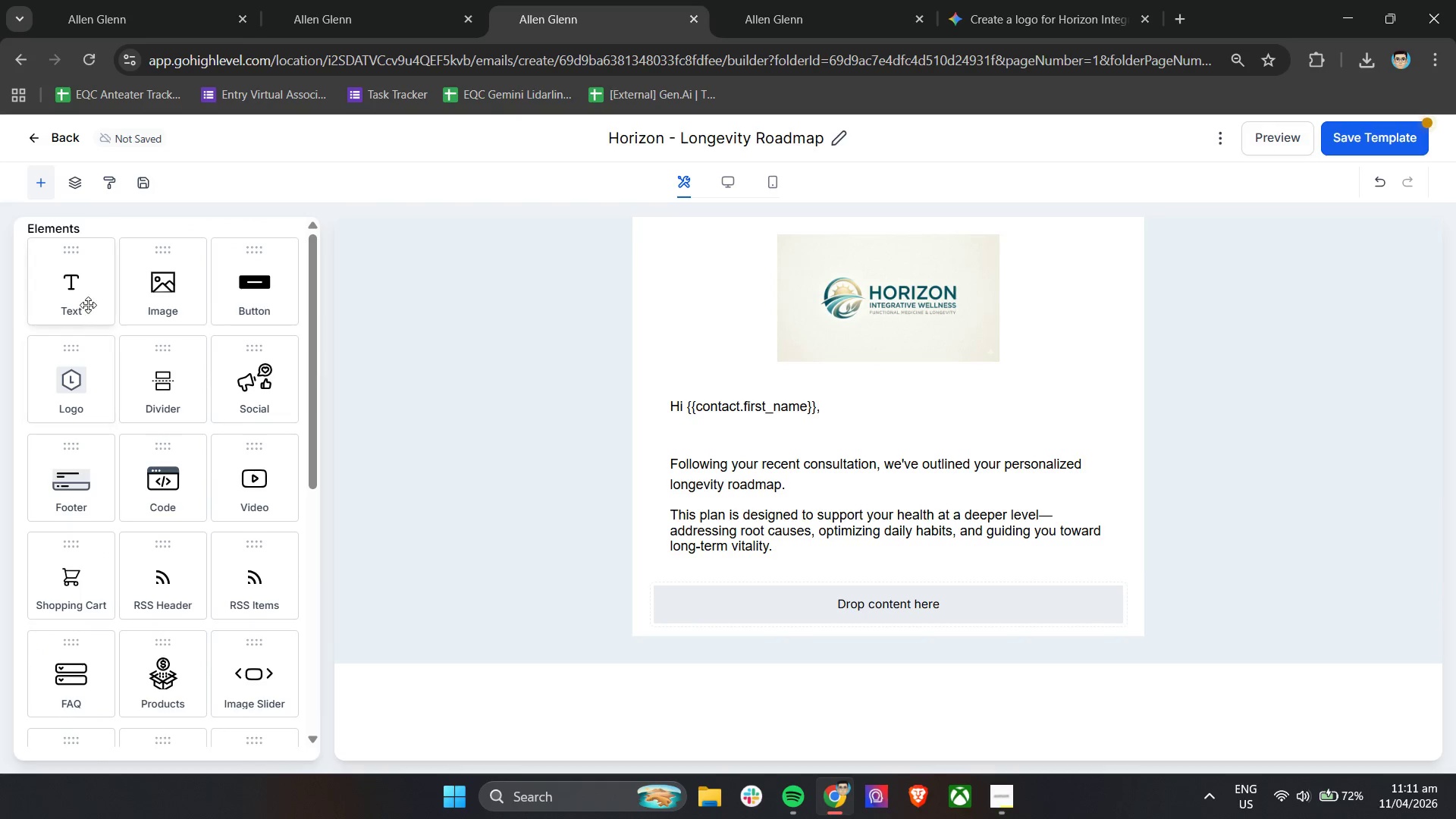 
left_click_drag(start_coordinate=[763, 603], to_coordinate=[657, 603])
 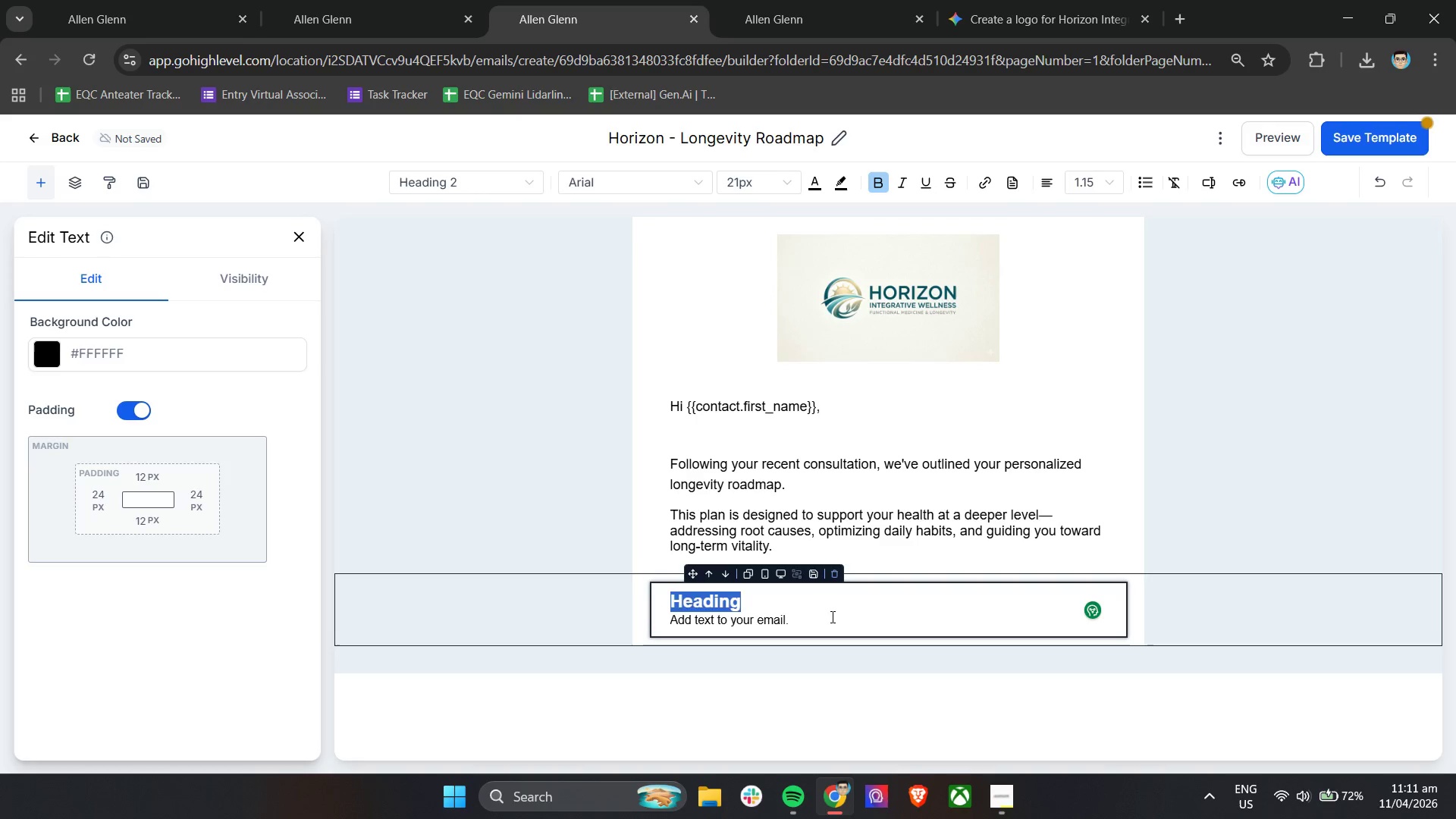 
left_click([833, 617])
 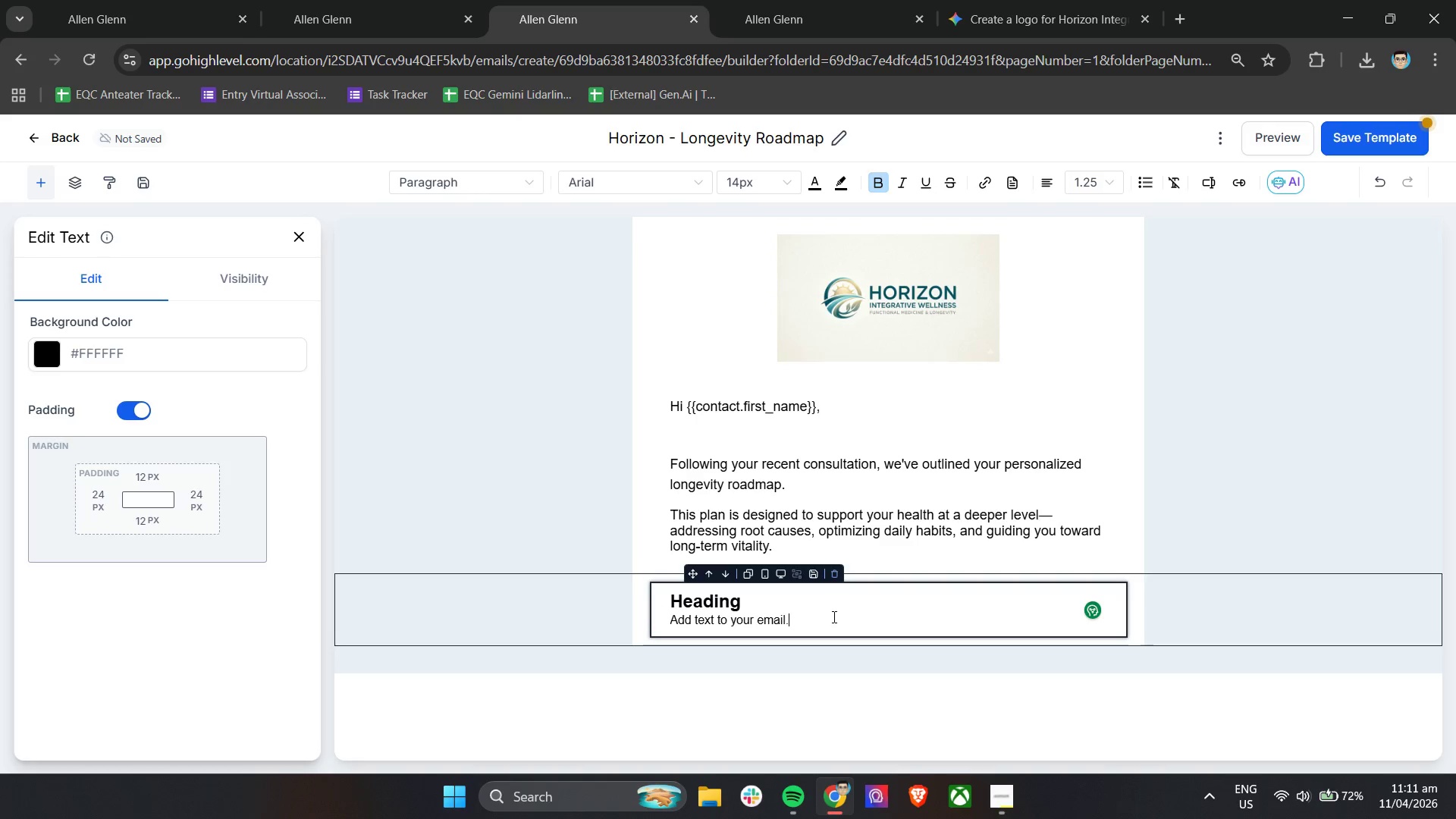 
key(Control+A)
 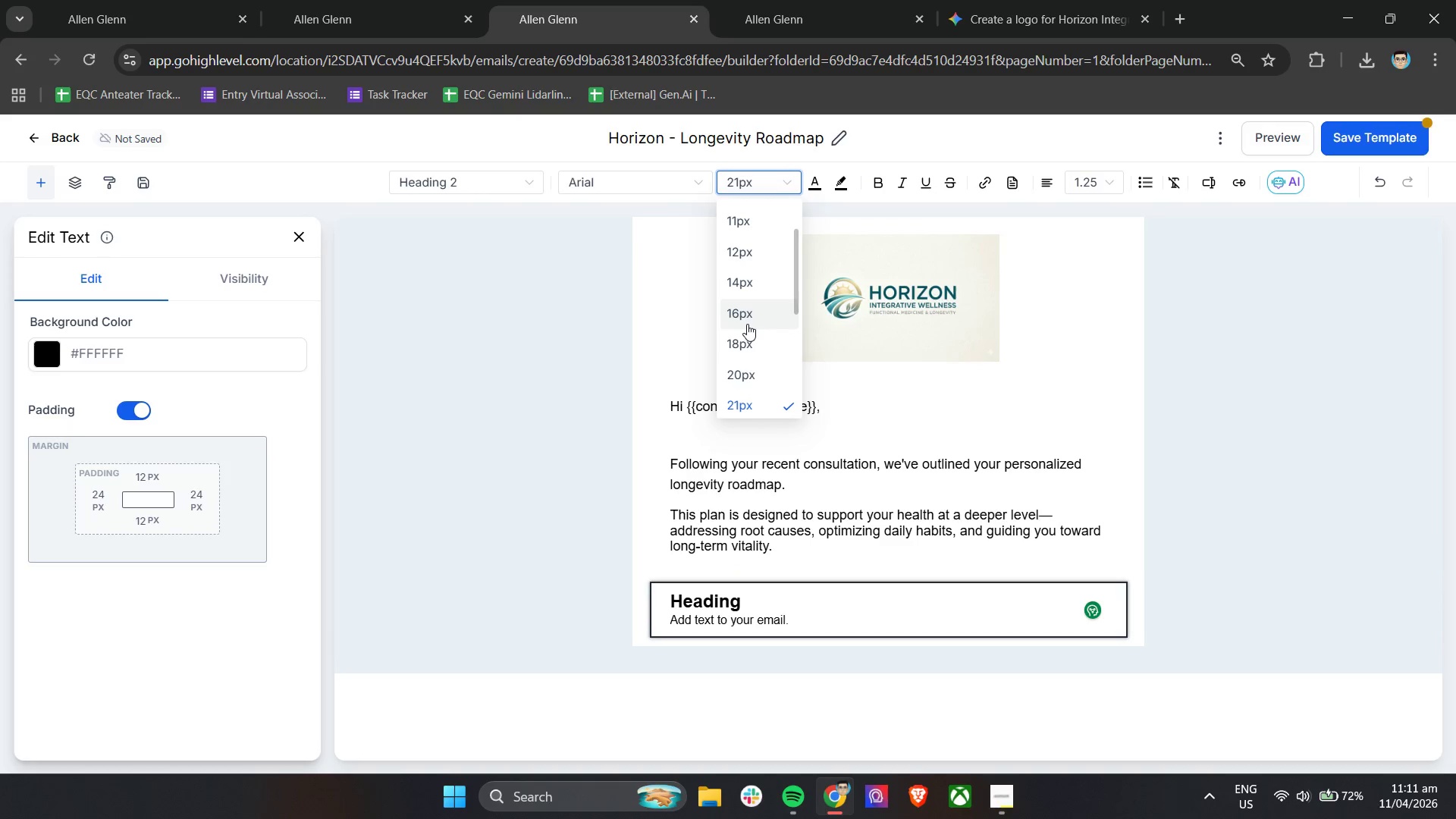 
left_click([747, 323])
 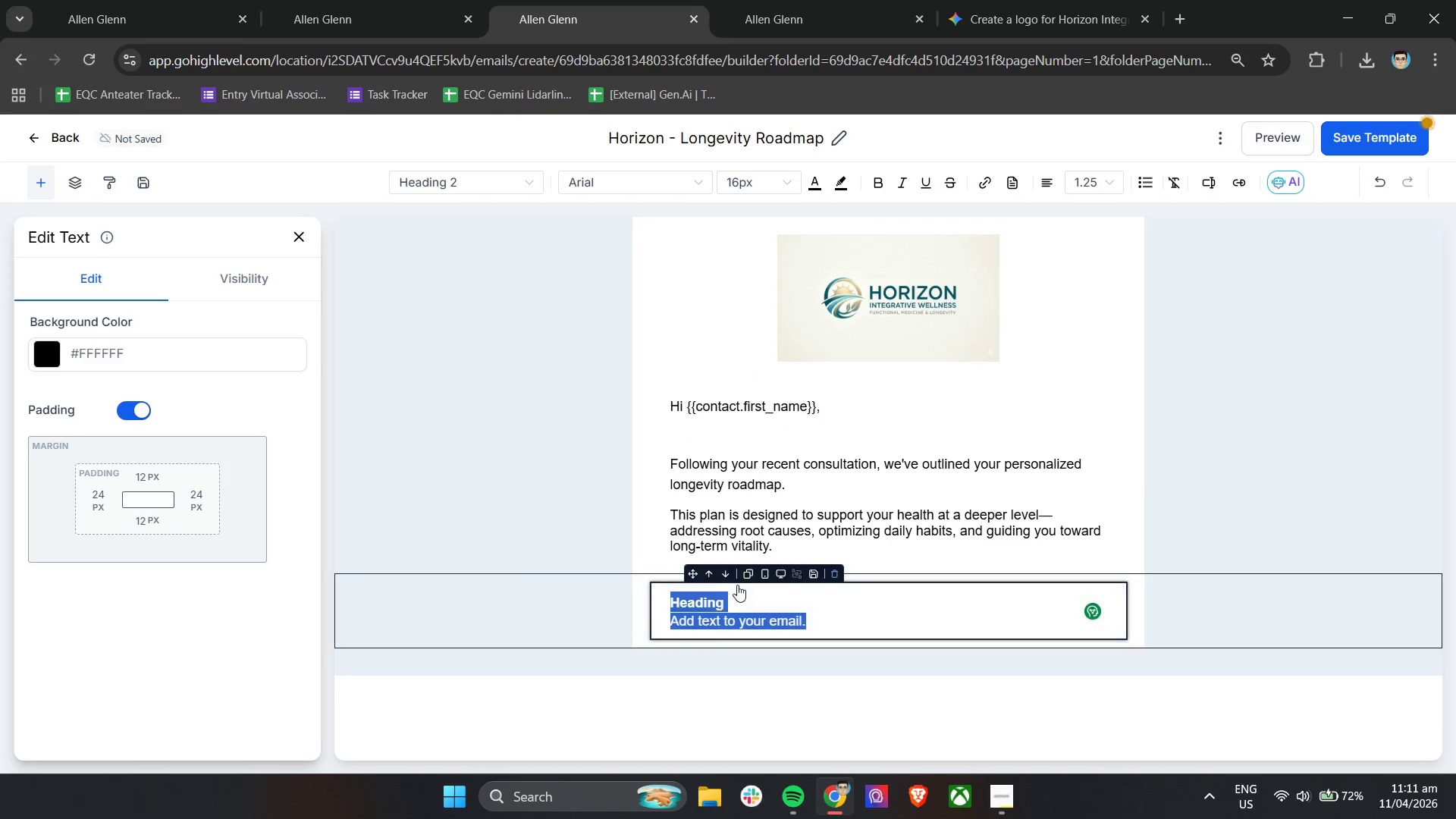 
left_click([738, 595])
 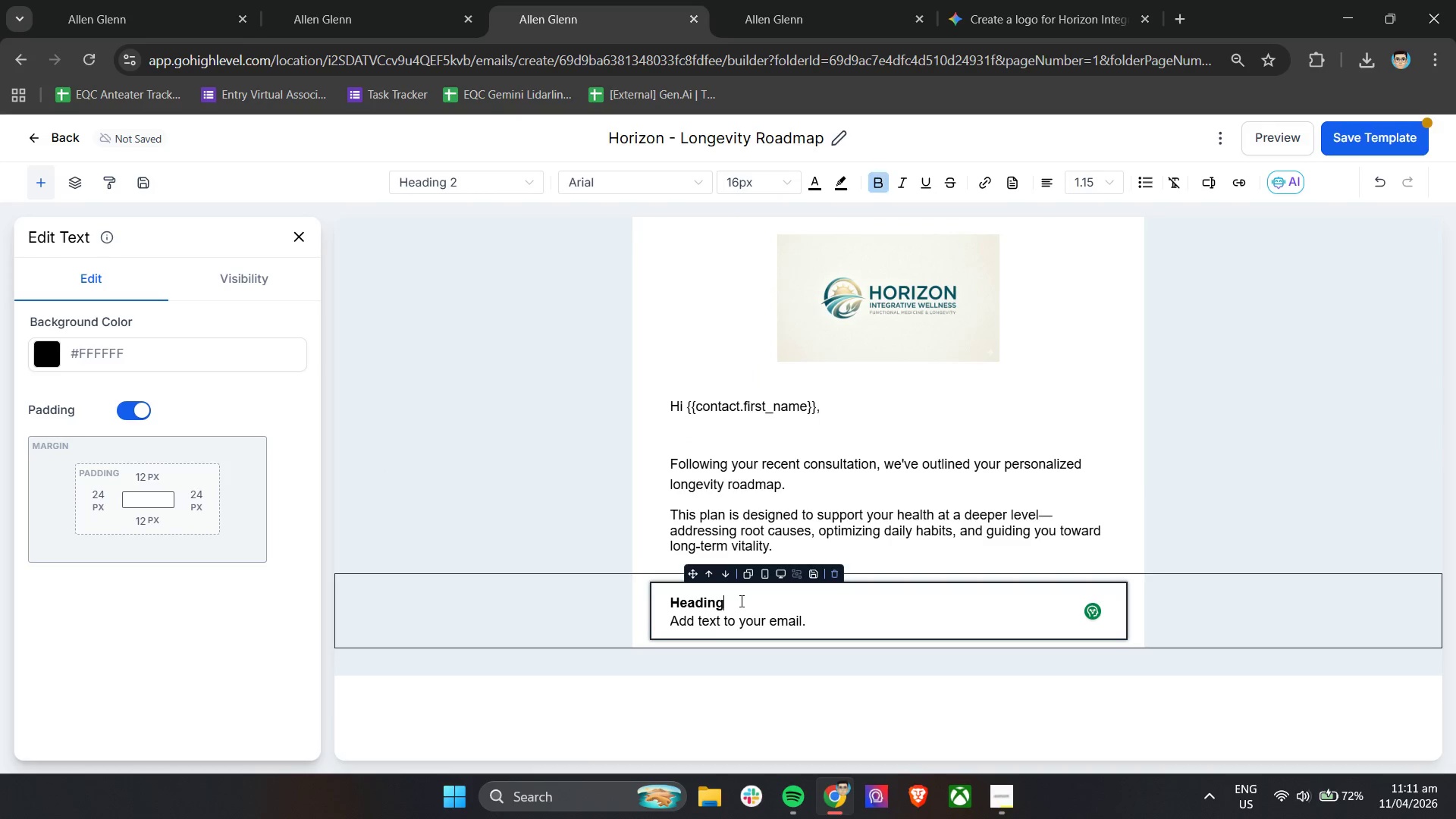 
left_click_drag(start_coordinate=[740, 601], to_coordinate=[645, 601])
 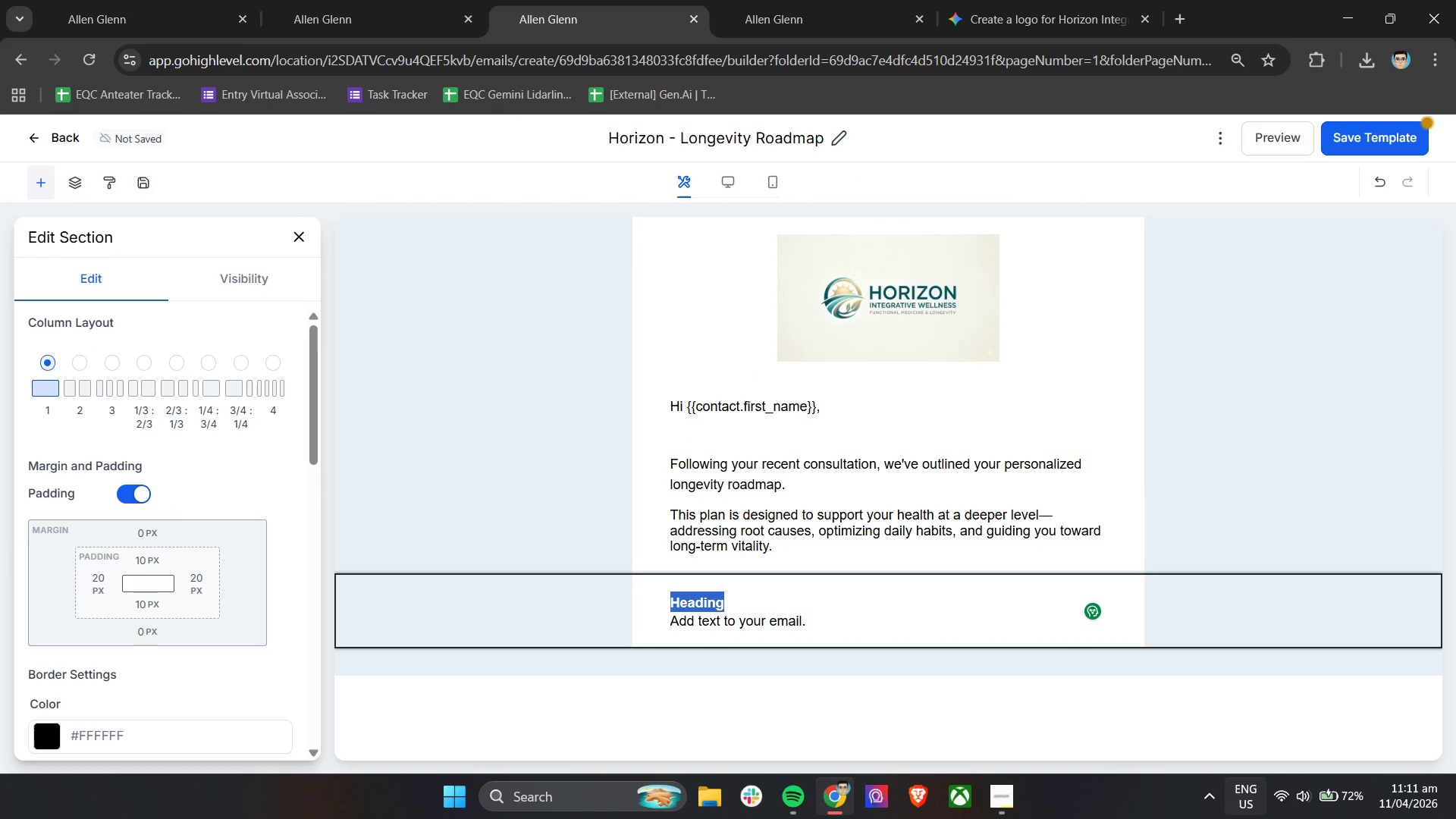 
type(Your Py)
key(Backspace)
type(hysicais)
key(Backspace)
type(n;s)
key(Backspace)
key(Backspace)
type('s Insights)
 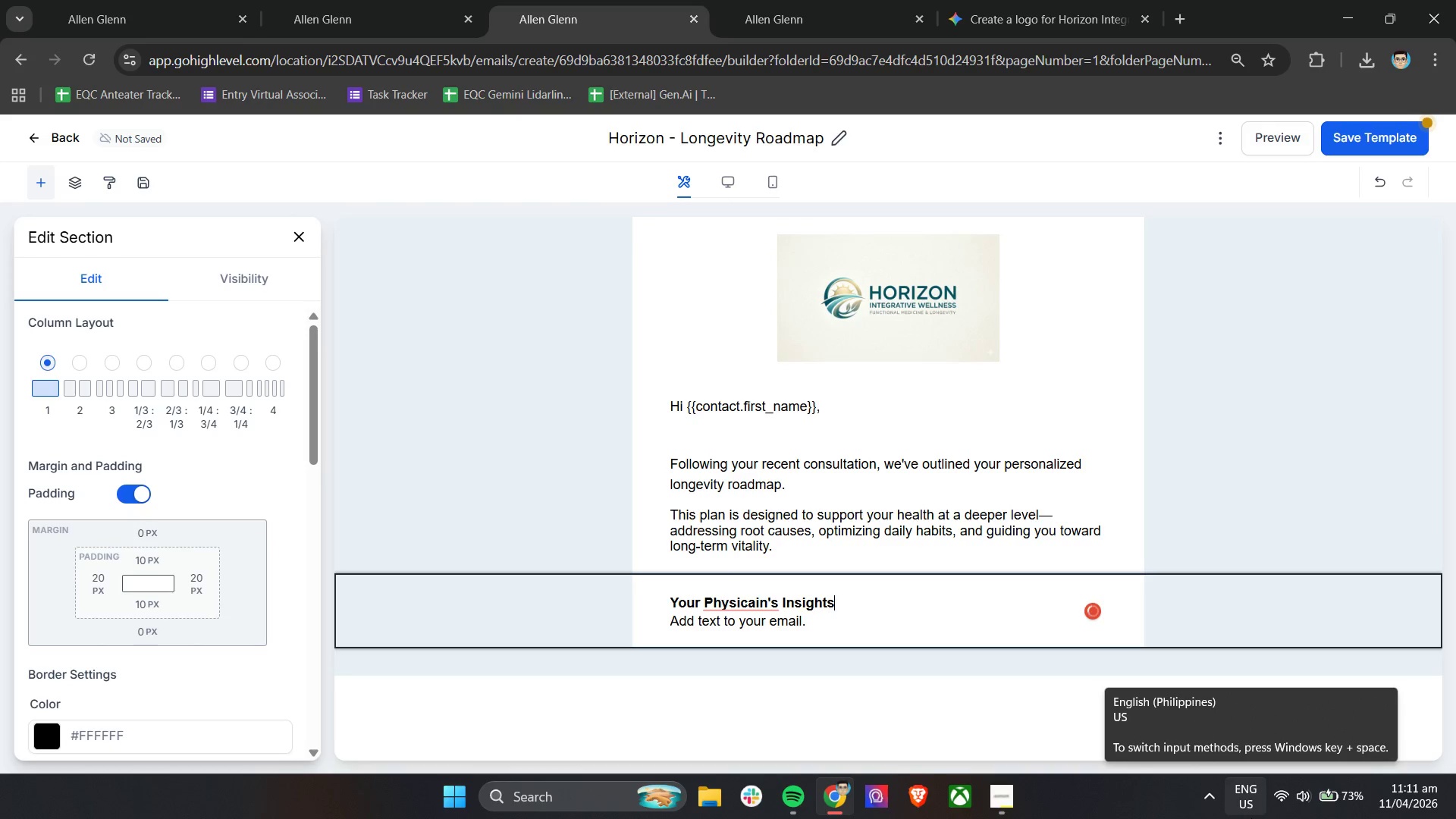 
mouse_move([754, 606])
 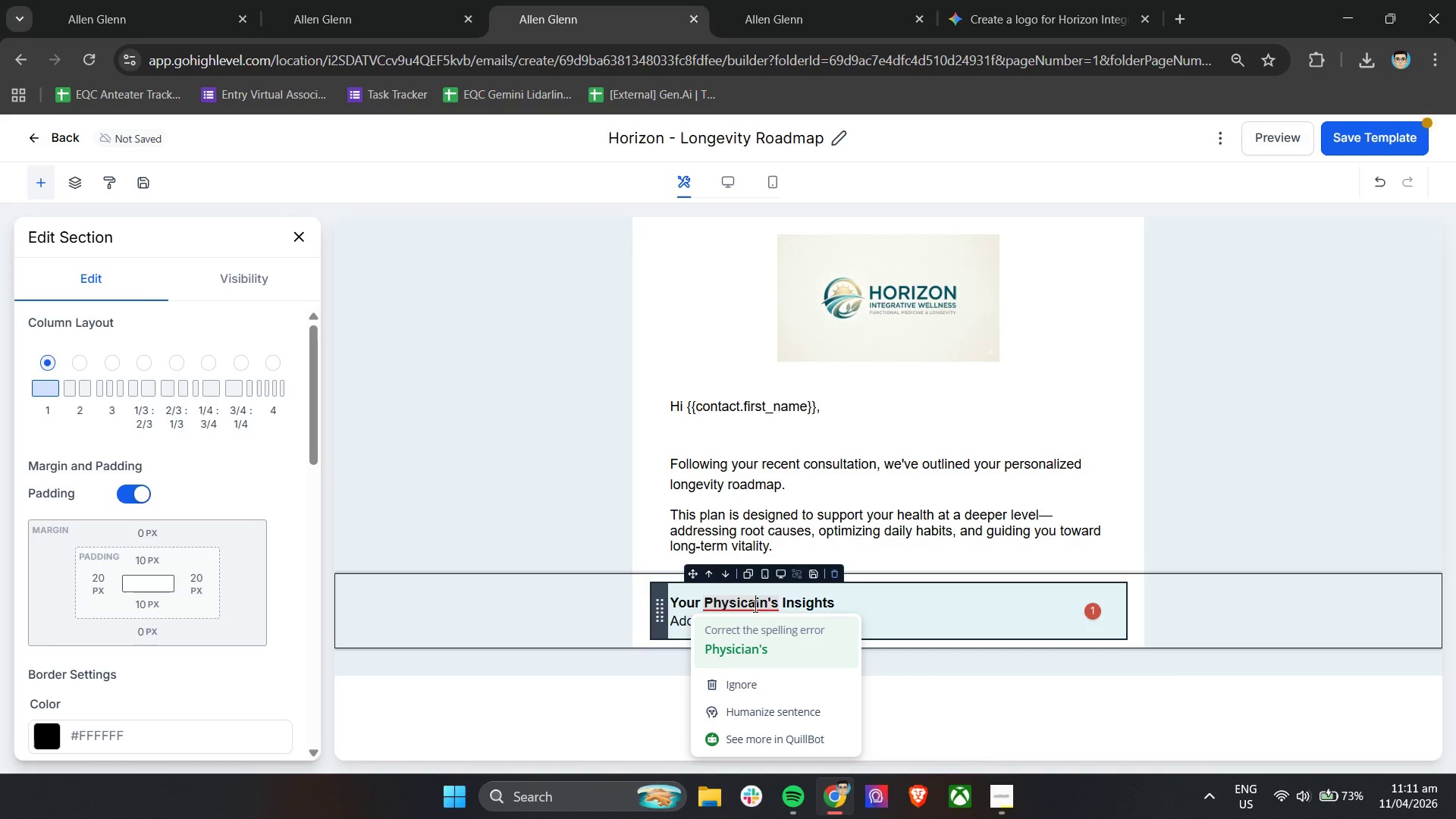 
left_click([754, 606])
 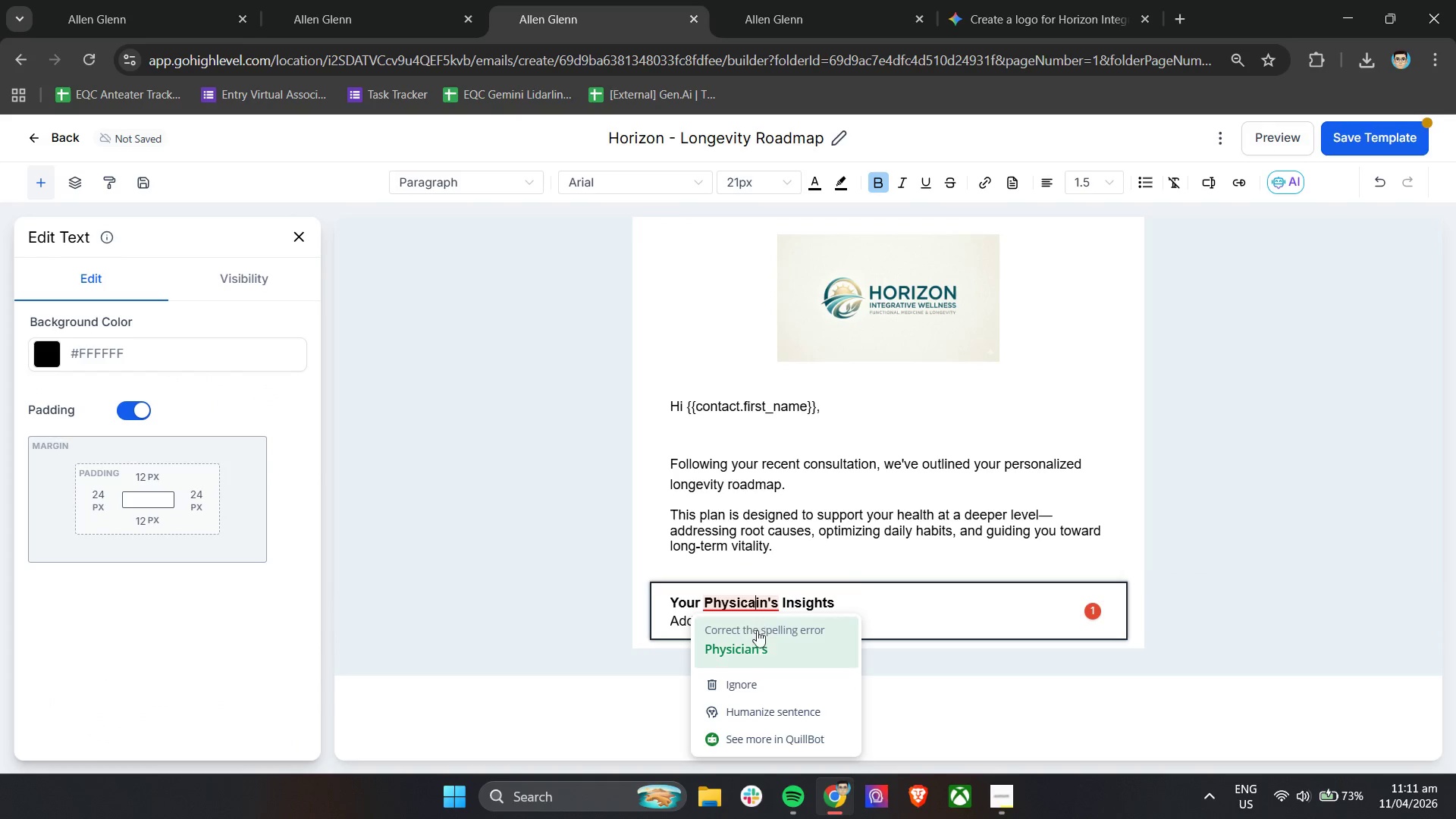 
left_click([757, 634])
 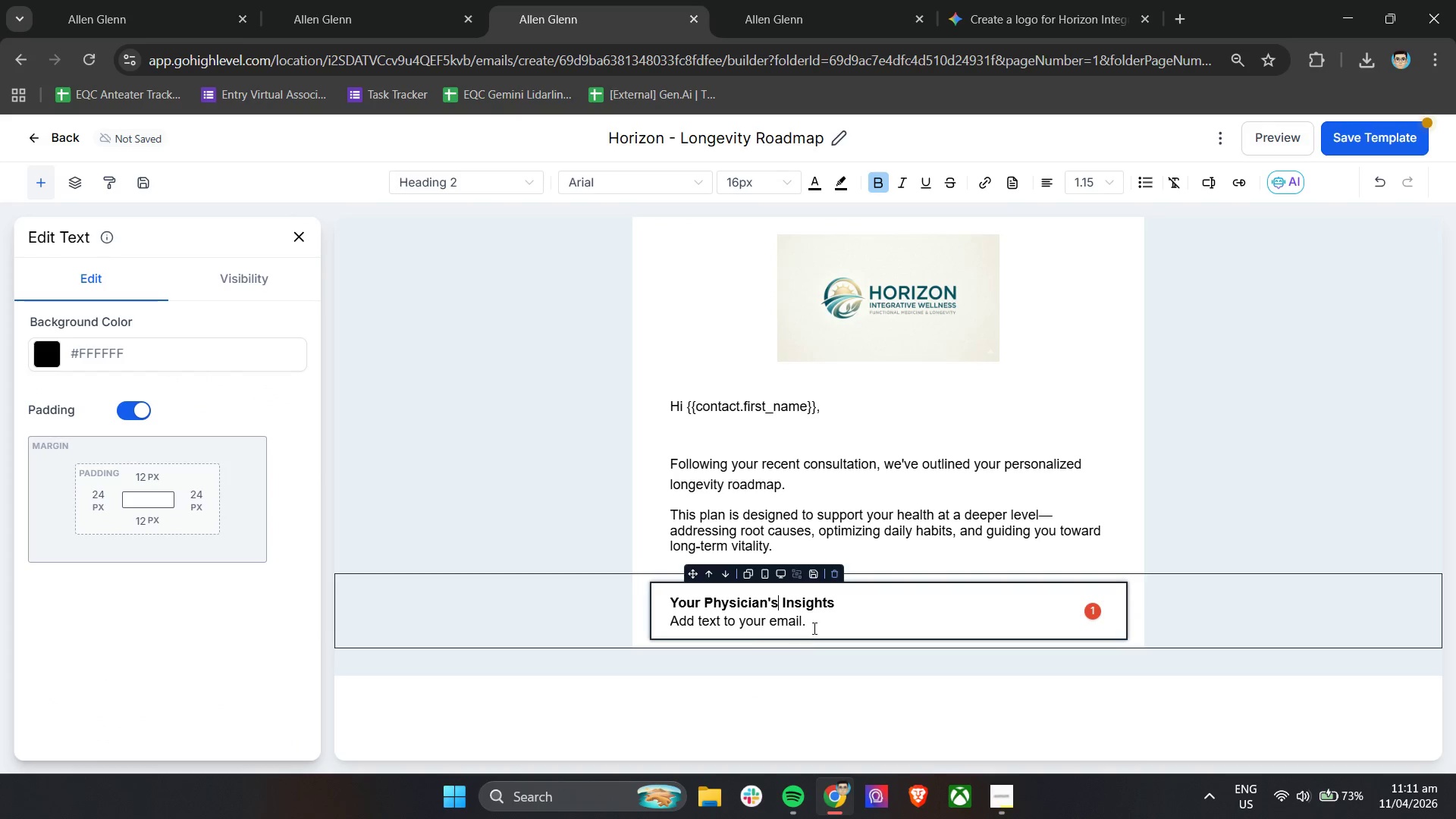 
left_click([831, 618])
 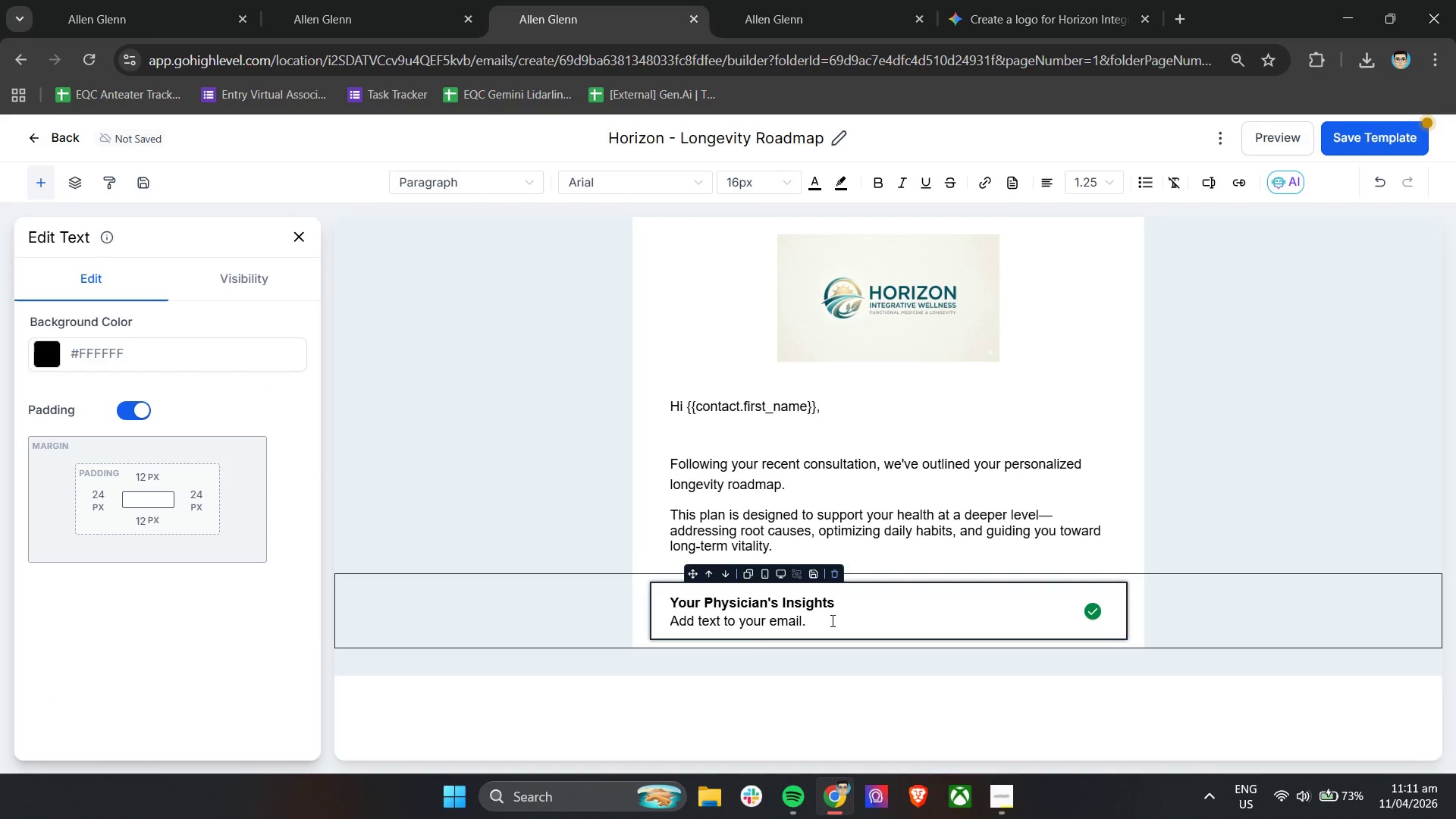 
left_click_drag(start_coordinate=[831, 620], to_coordinate=[629, 629])
 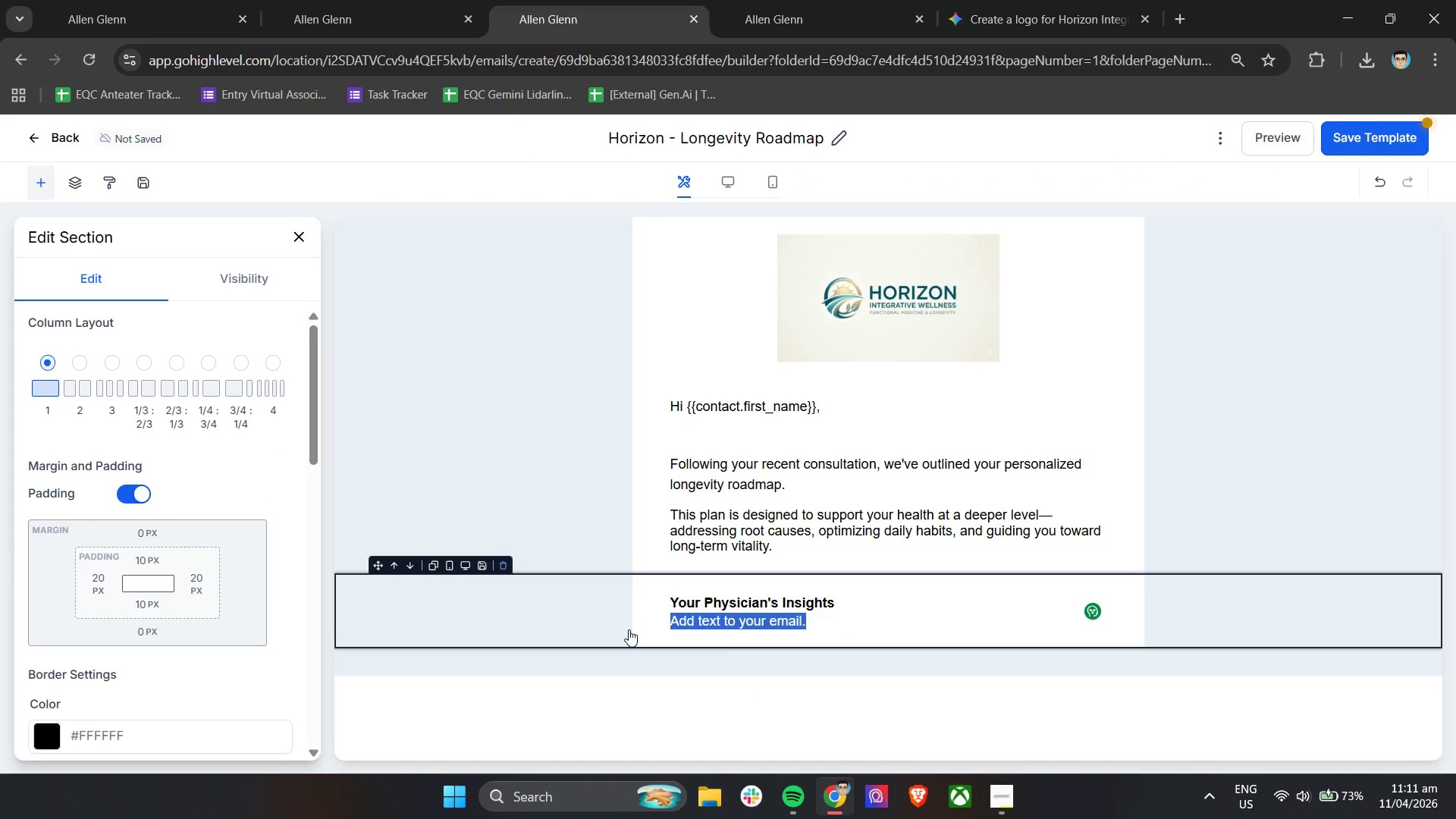 
key(Backspace)
 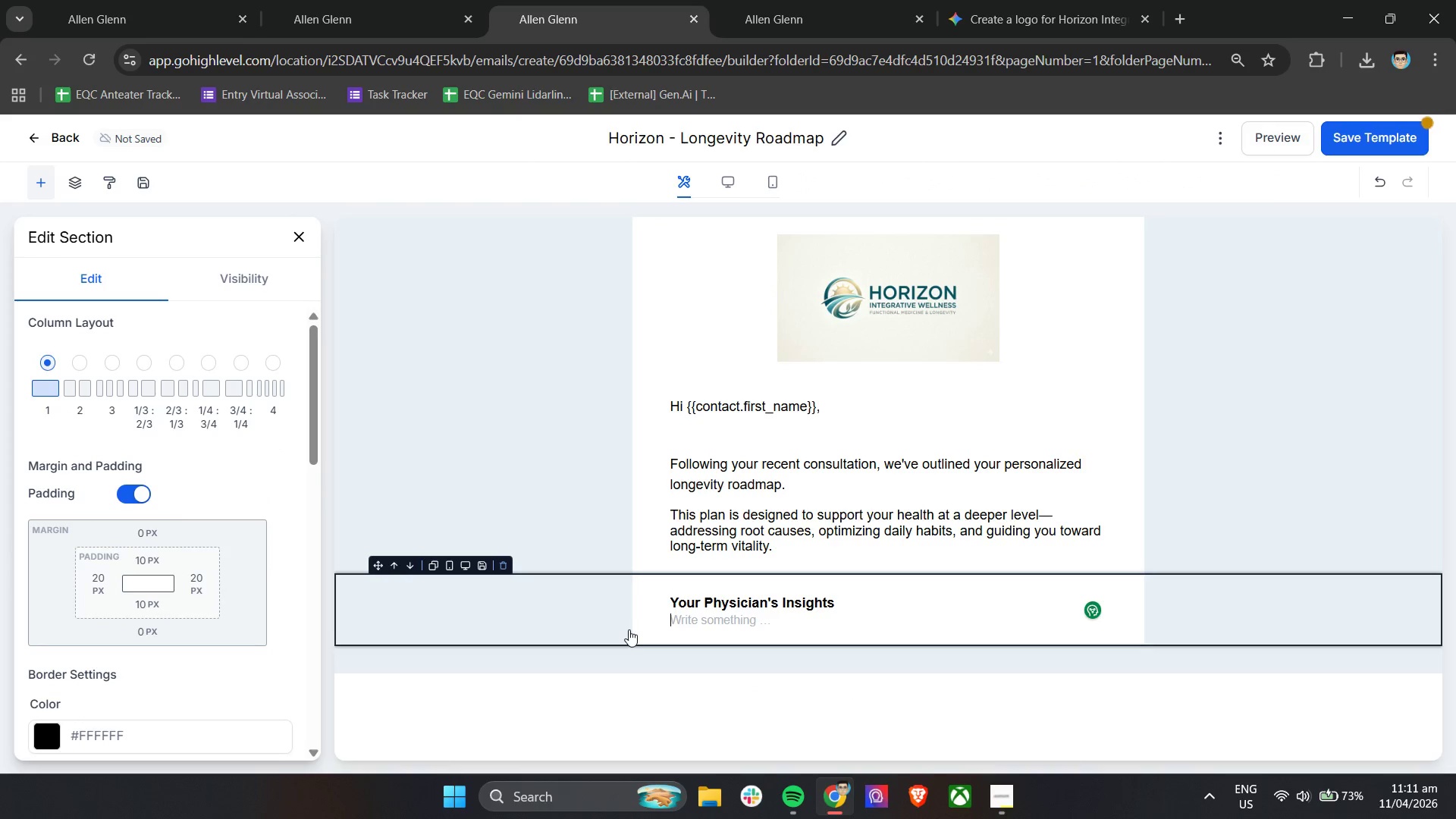 
key(Enter)
 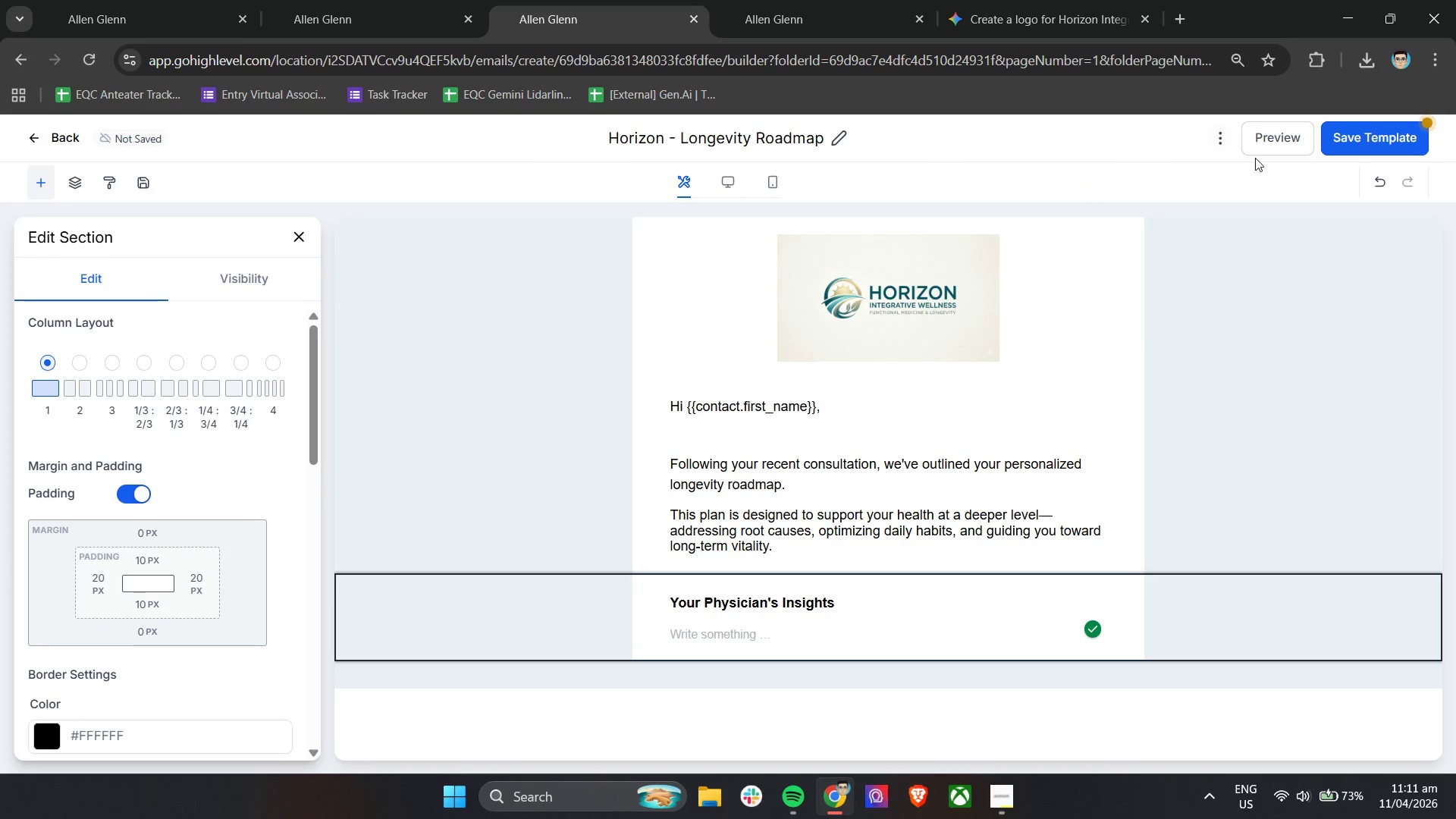 
wait(5.56)
 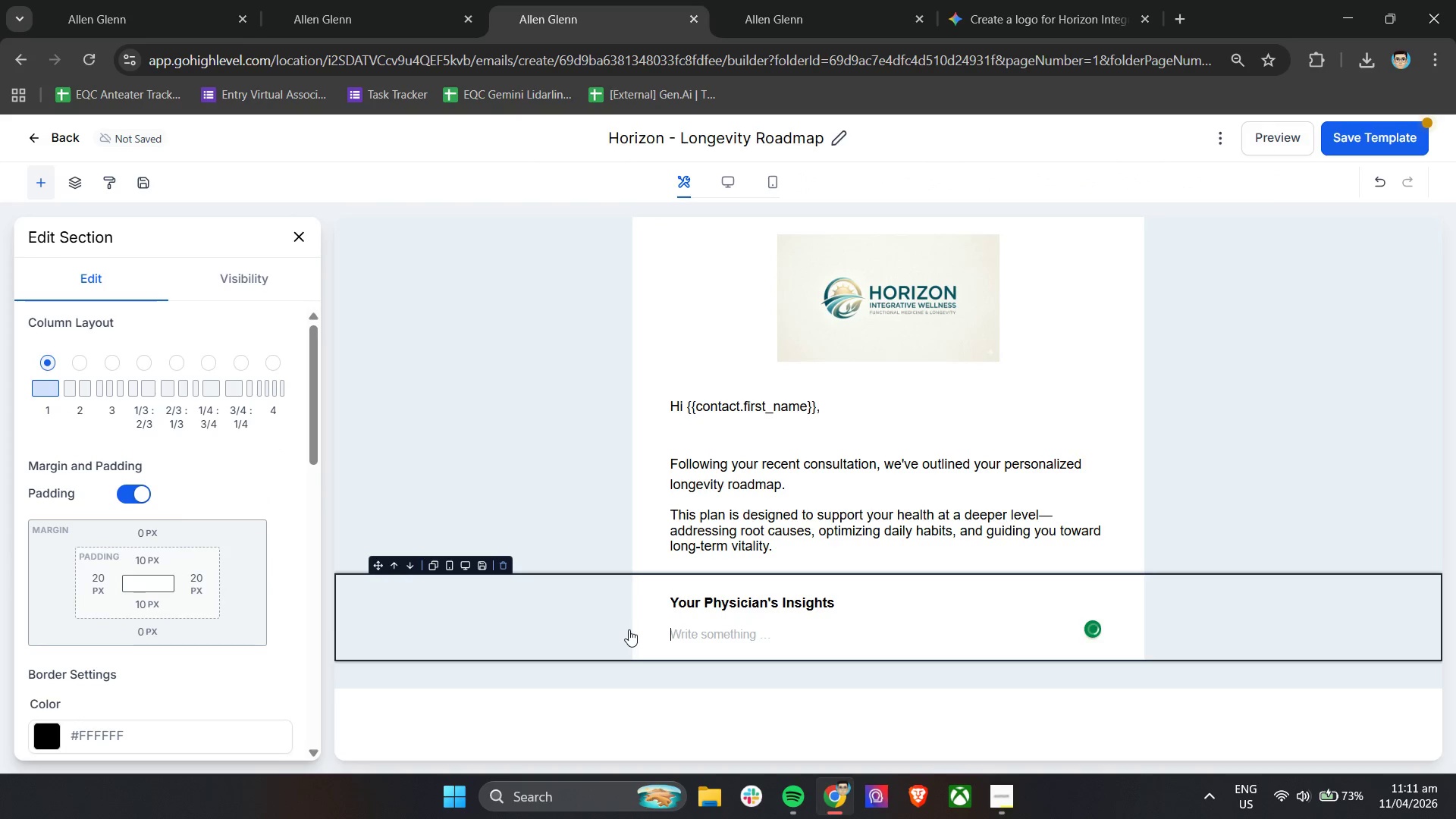 
left_click([786, 639])
 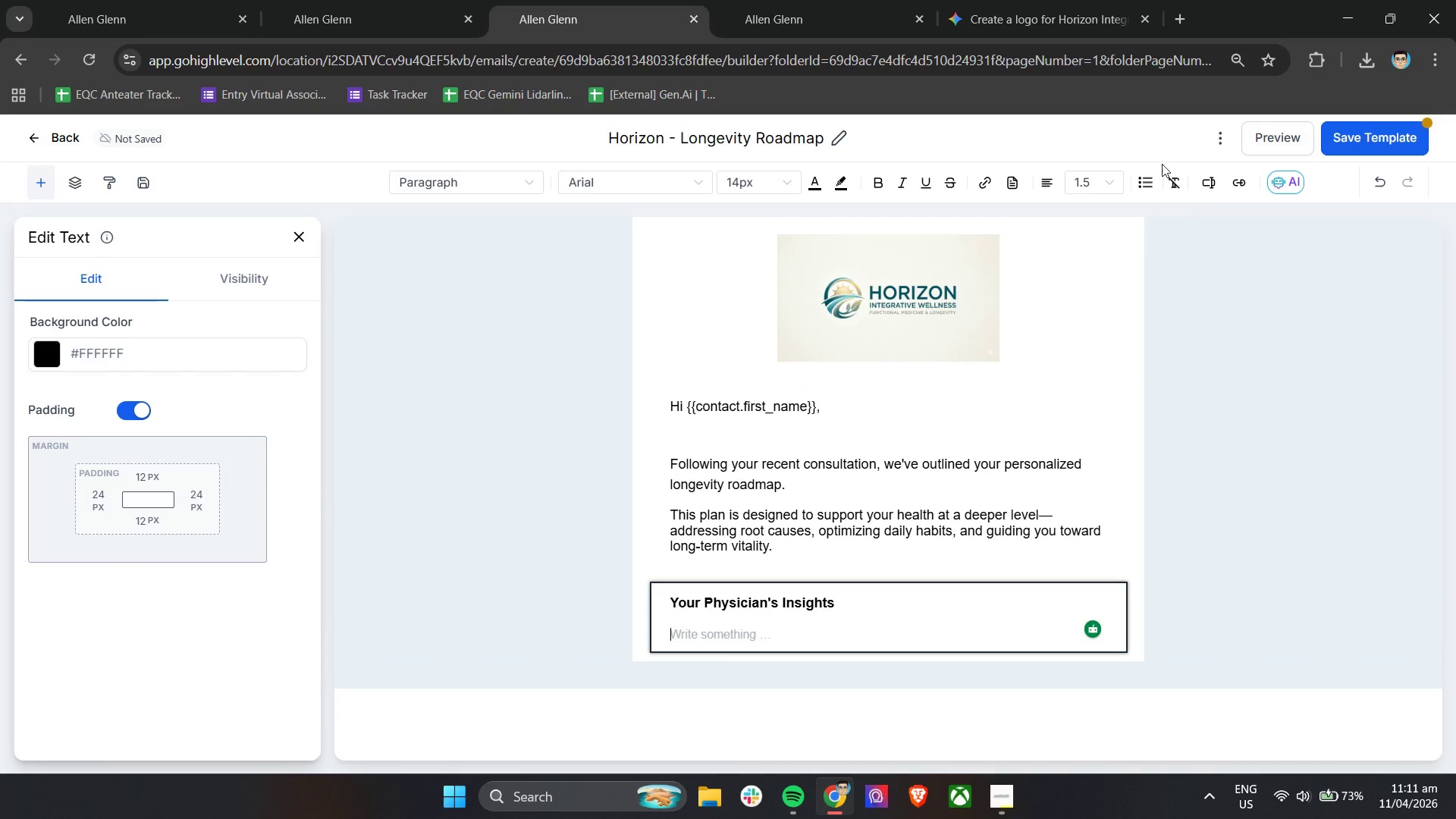 
left_click([1204, 180])
 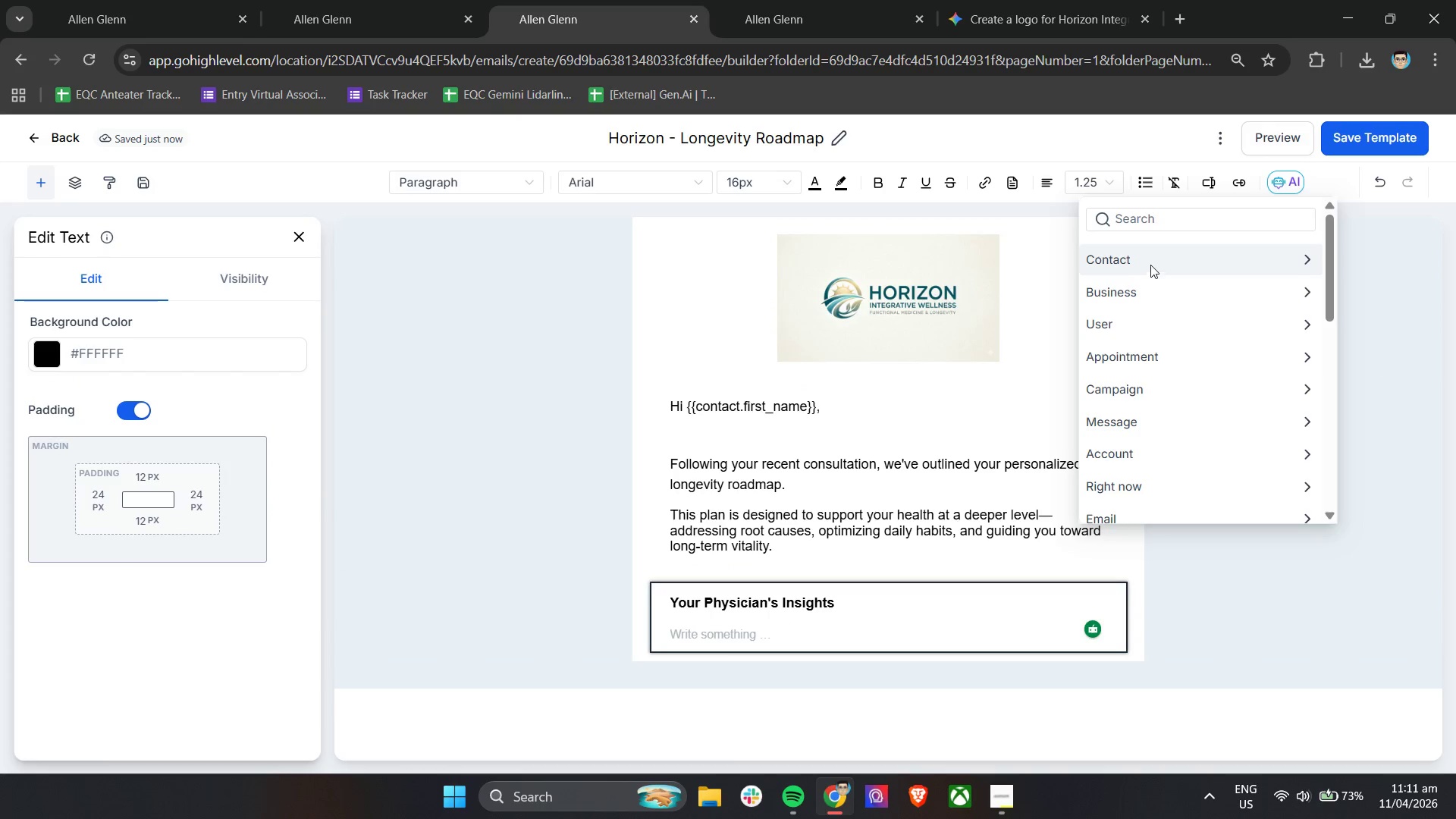 
left_click([1154, 262])
 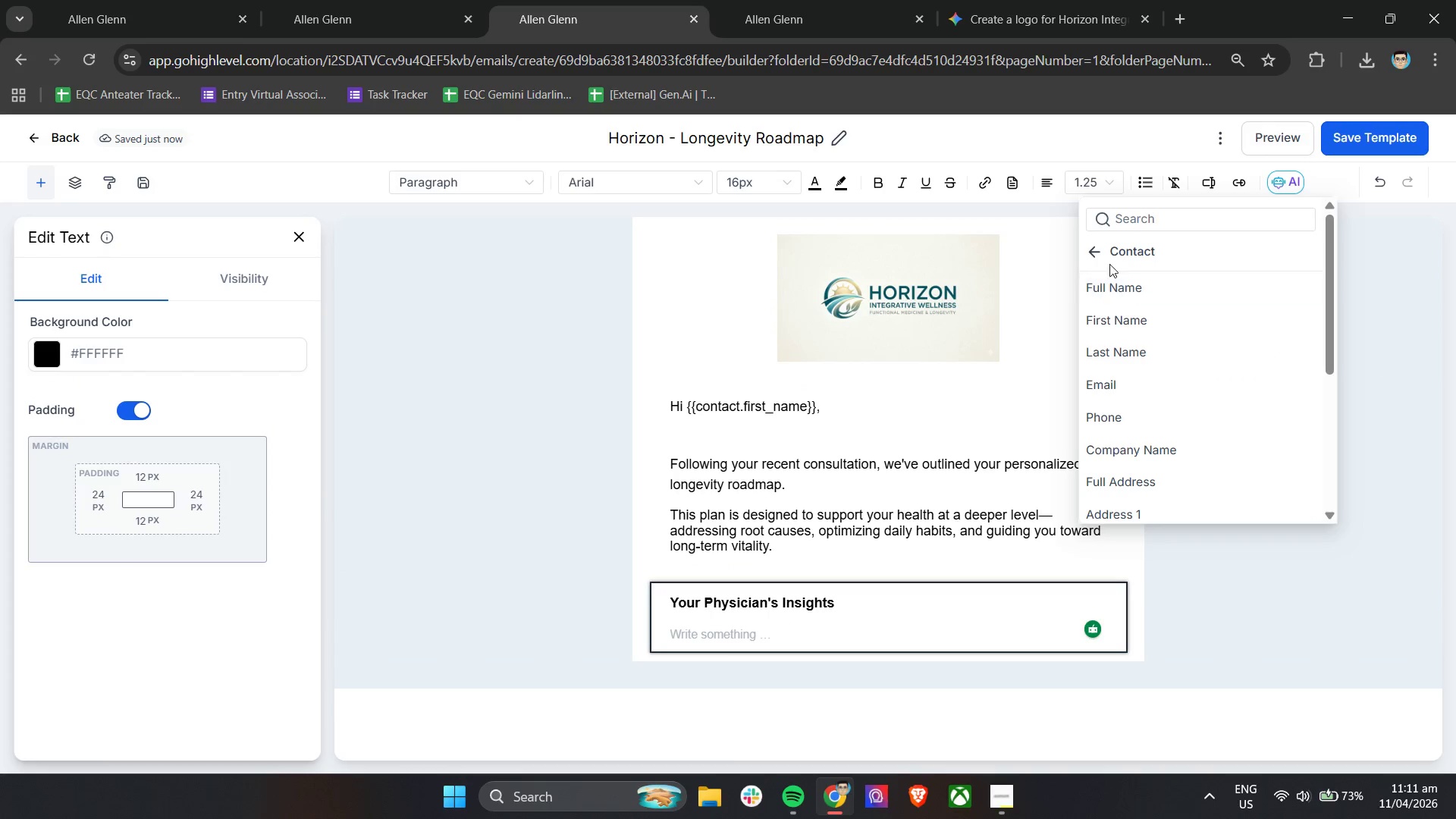 
left_click([1091, 257])
 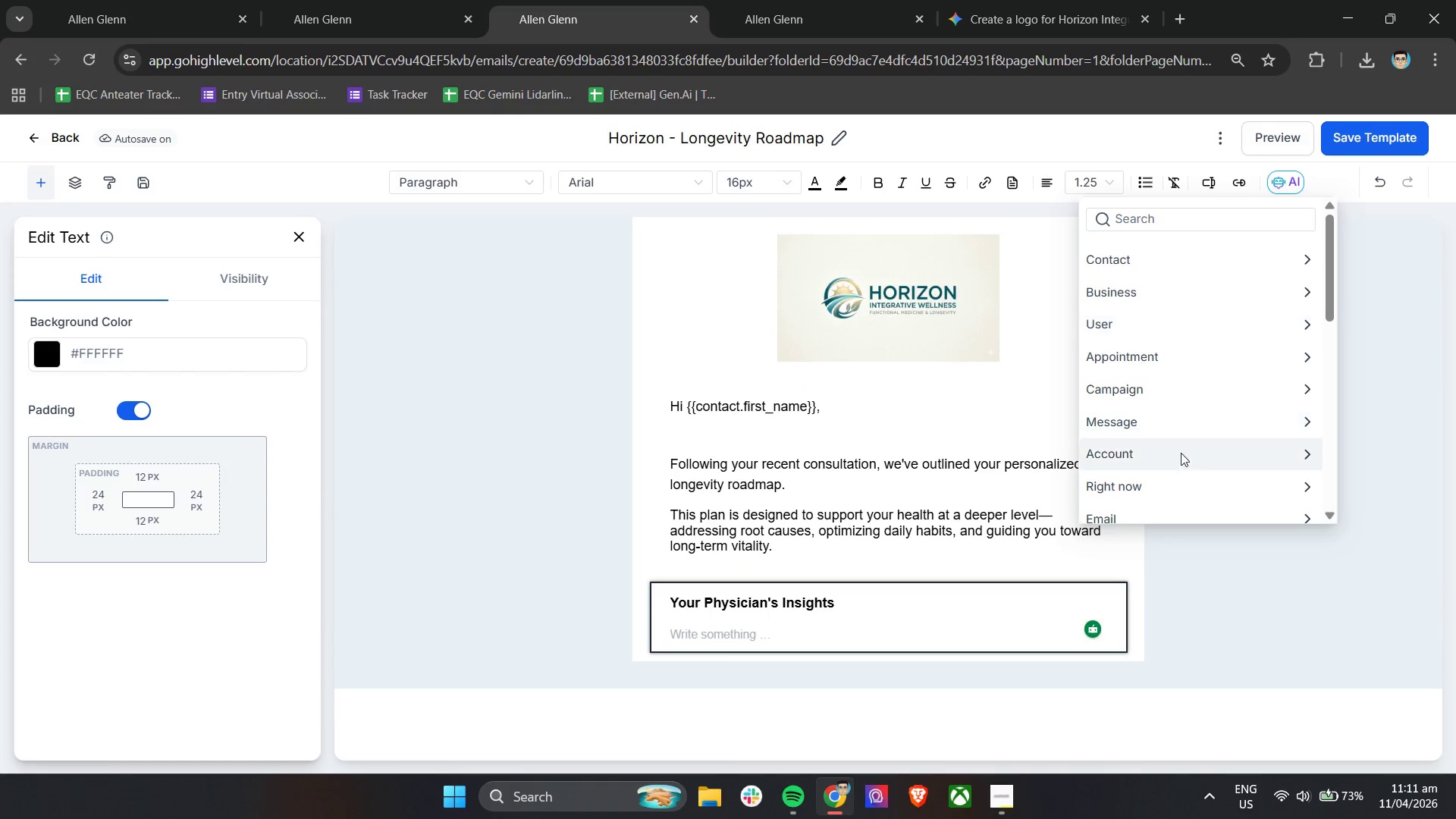 
scroll: coordinate [1188, 434], scroll_direction: down, amount: 9.0
 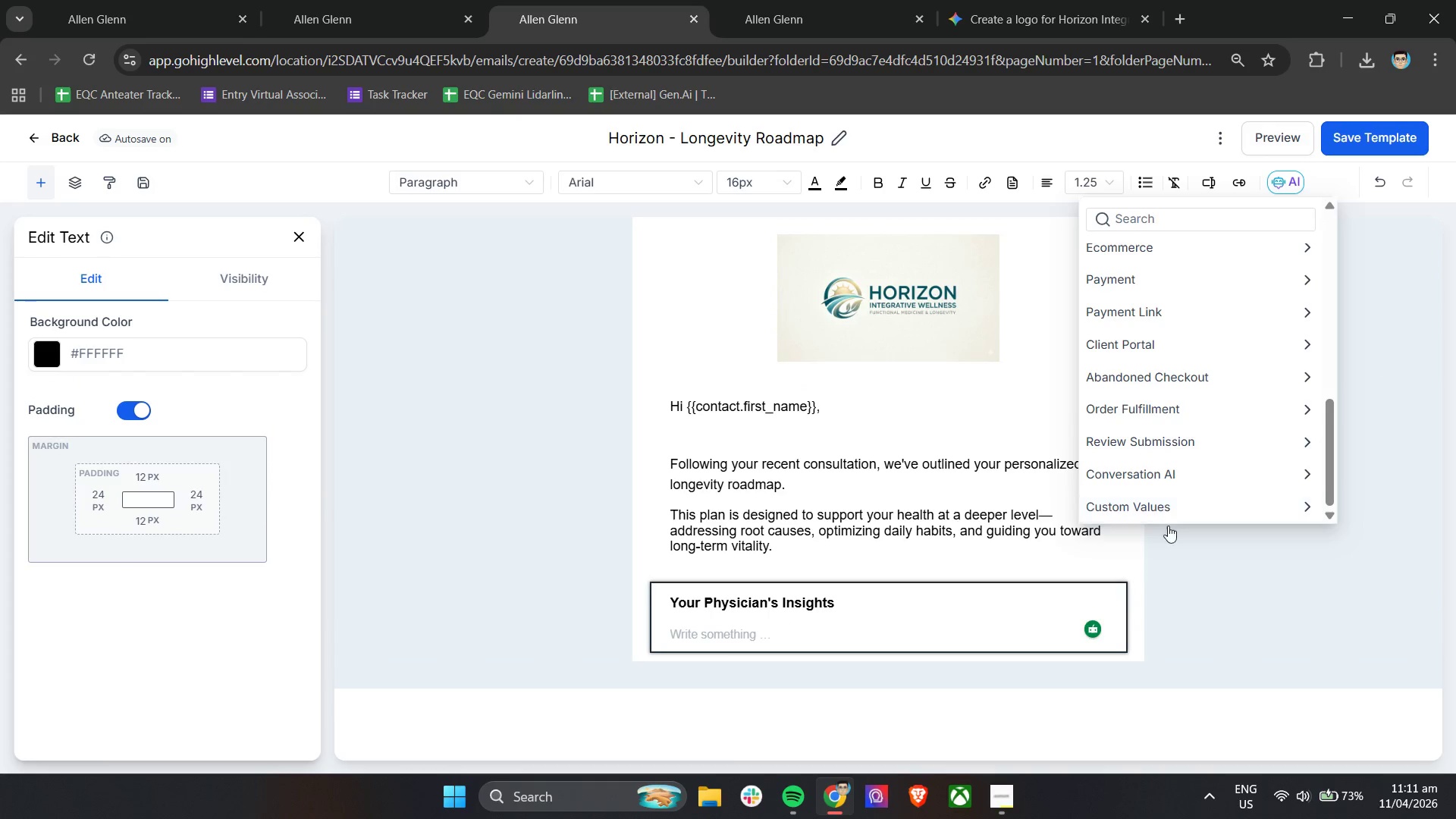 
left_click([1175, 511])
 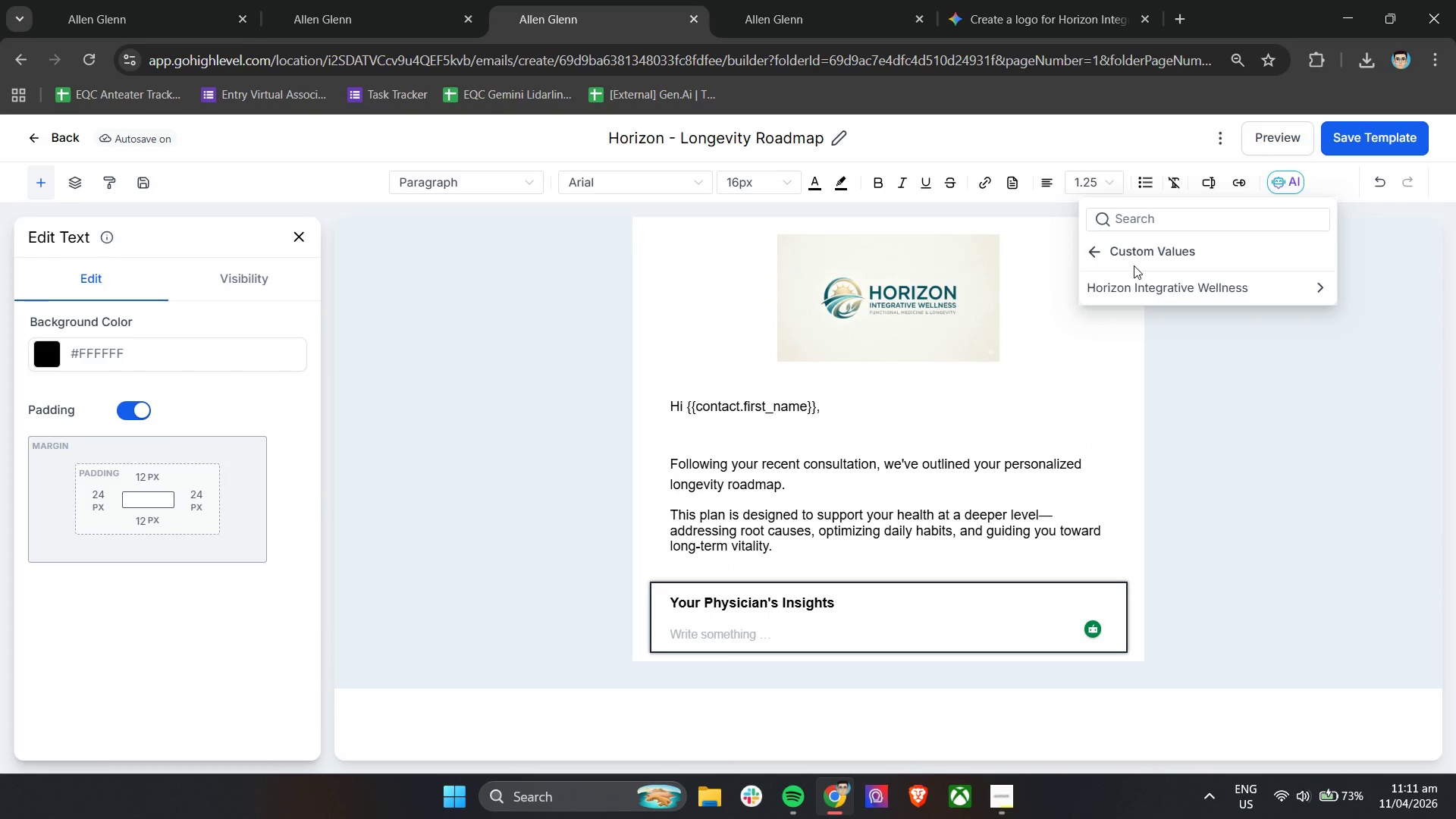 
scroll: coordinate [1172, 525], scroll_direction: down, amount: 3.0
 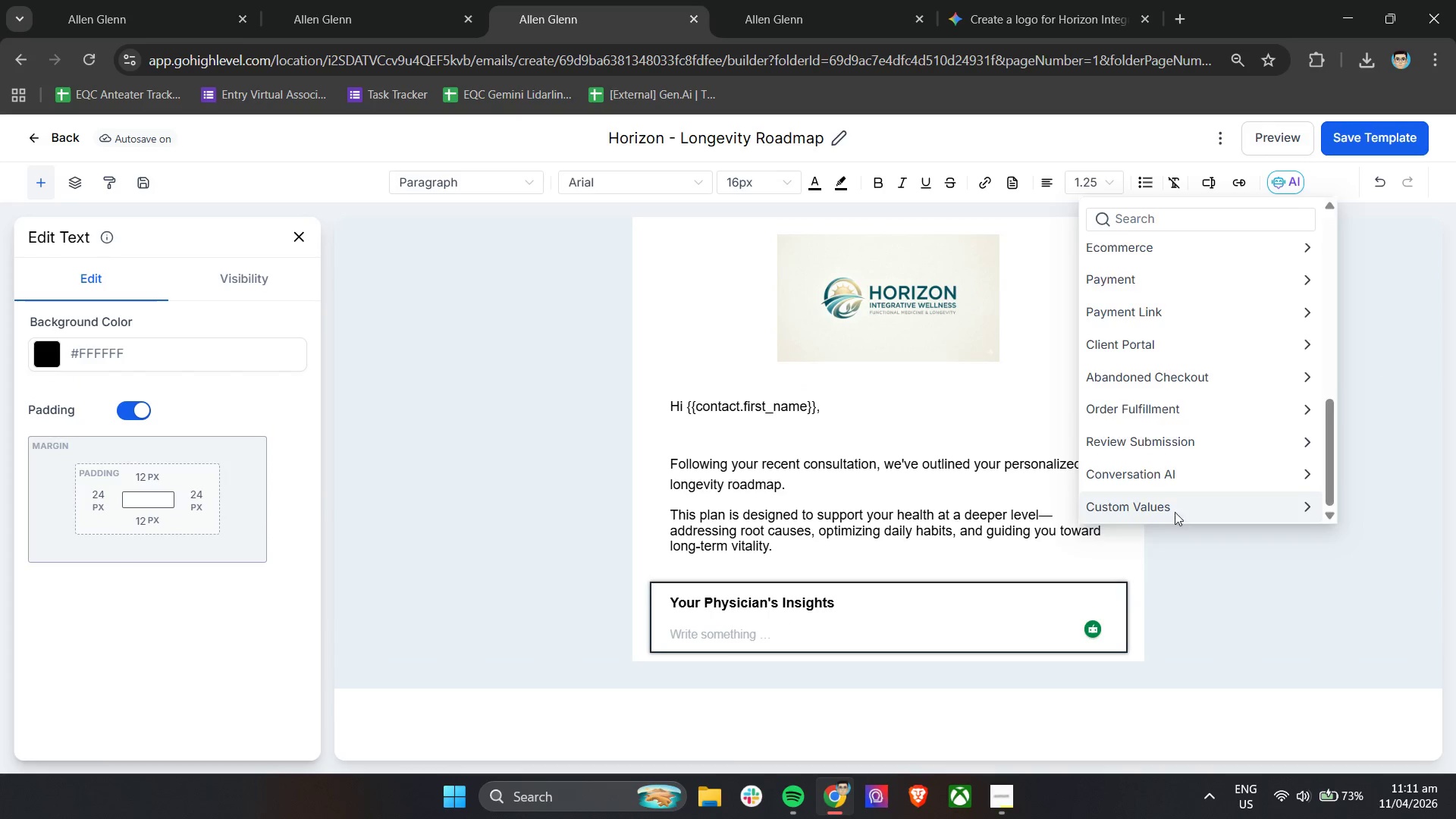 
left_click([1135, 285])
 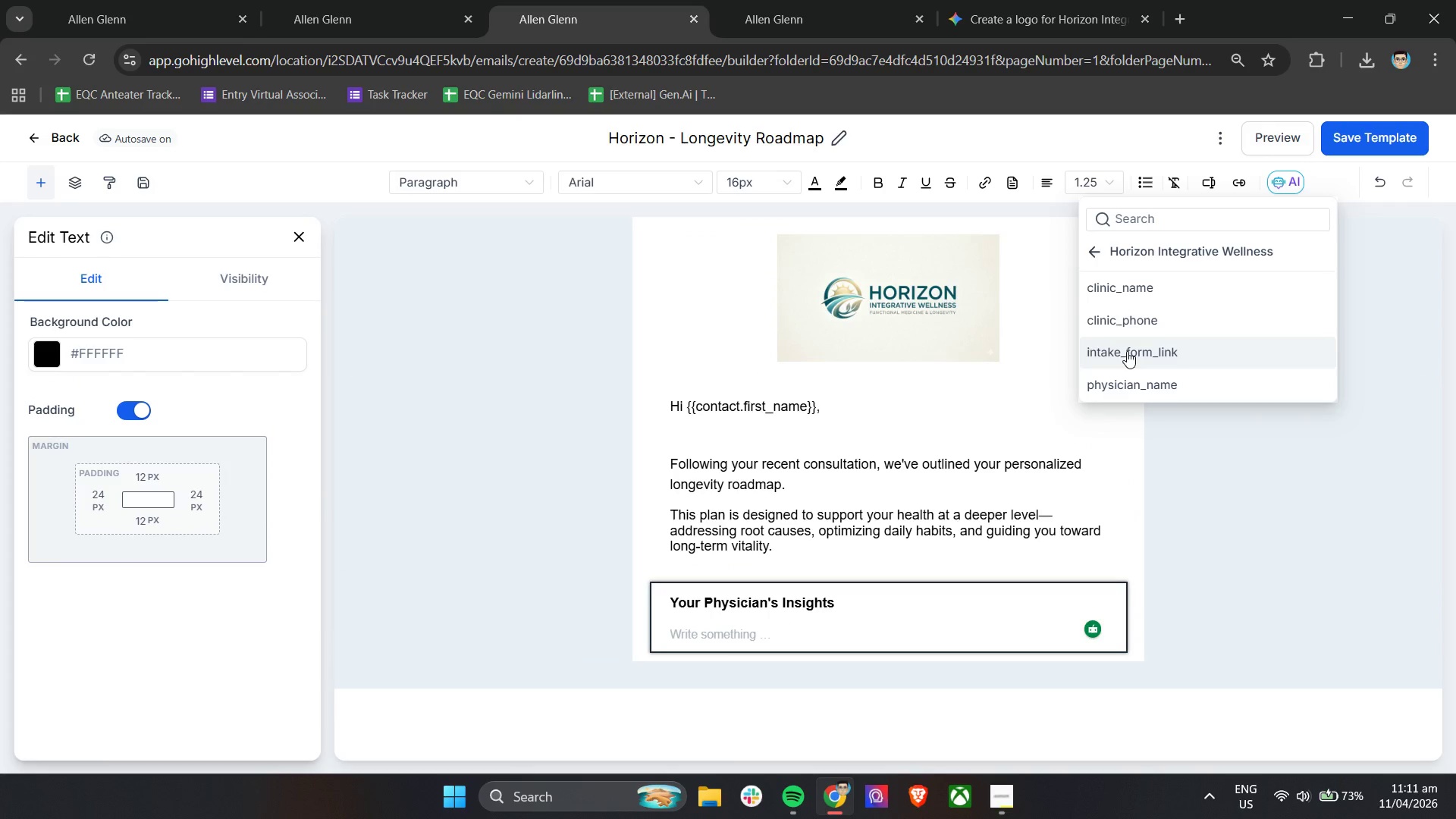 
left_click([1125, 385])
 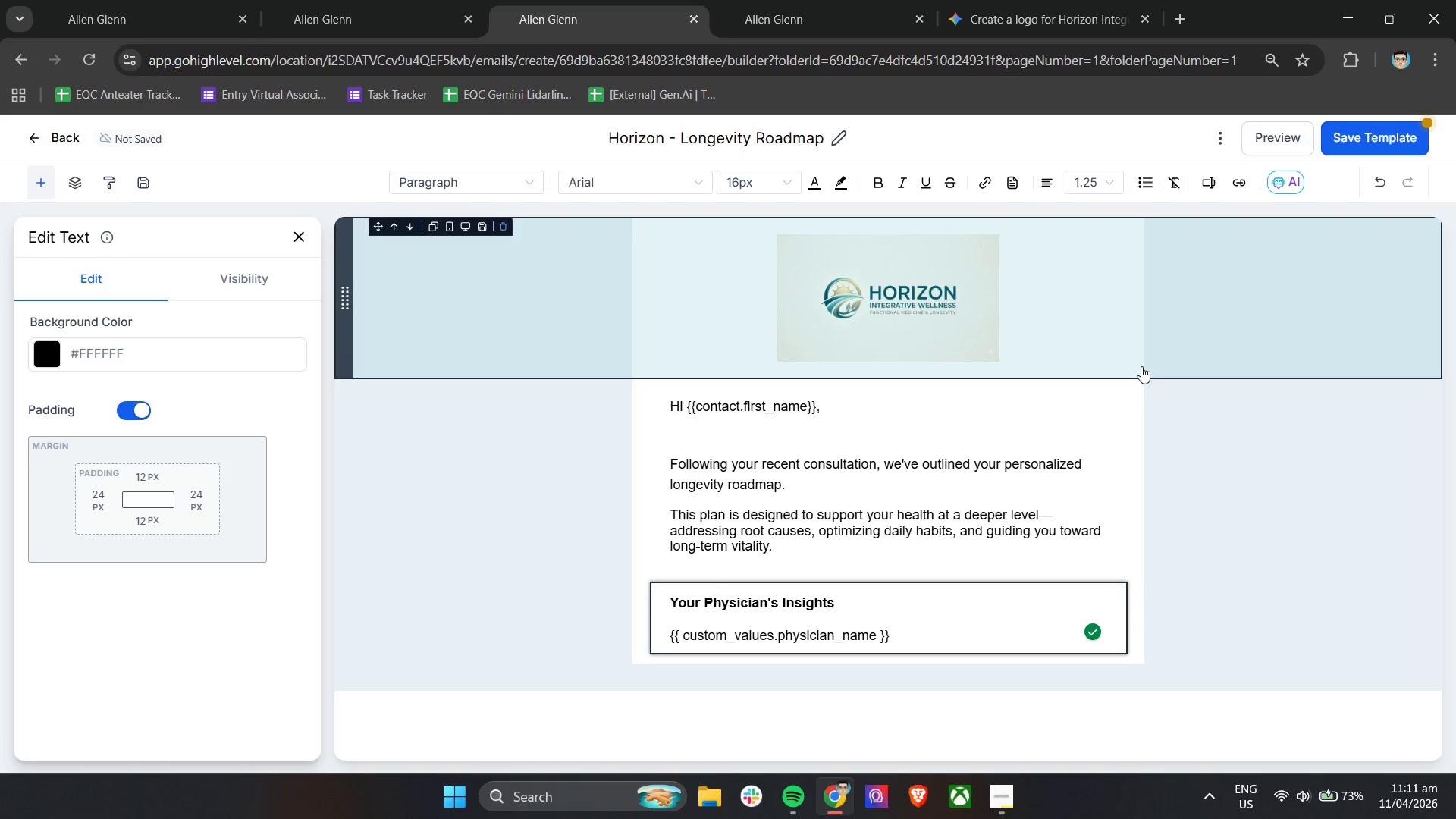 
type( has identified key areas of focus ba)
key(Backspace)
key(Backspace)
key(Backspace)
key(Backspace)
type(s based on your consultat)
key(Backspace)
key(Backspace)
key(Backspace)
type(tation. These insights from the foundation of your personalized plan.)
 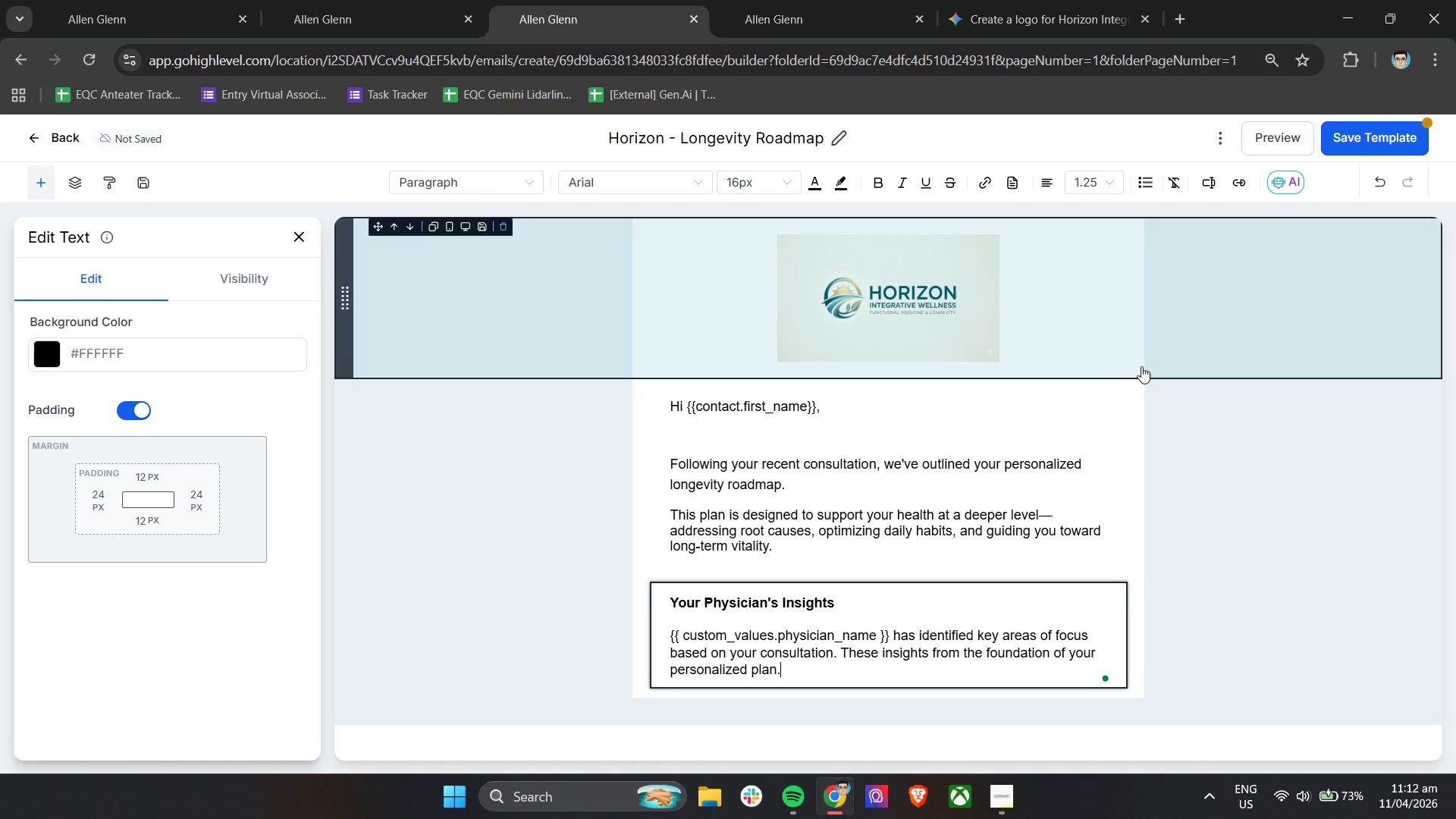 
wait(8.3)
 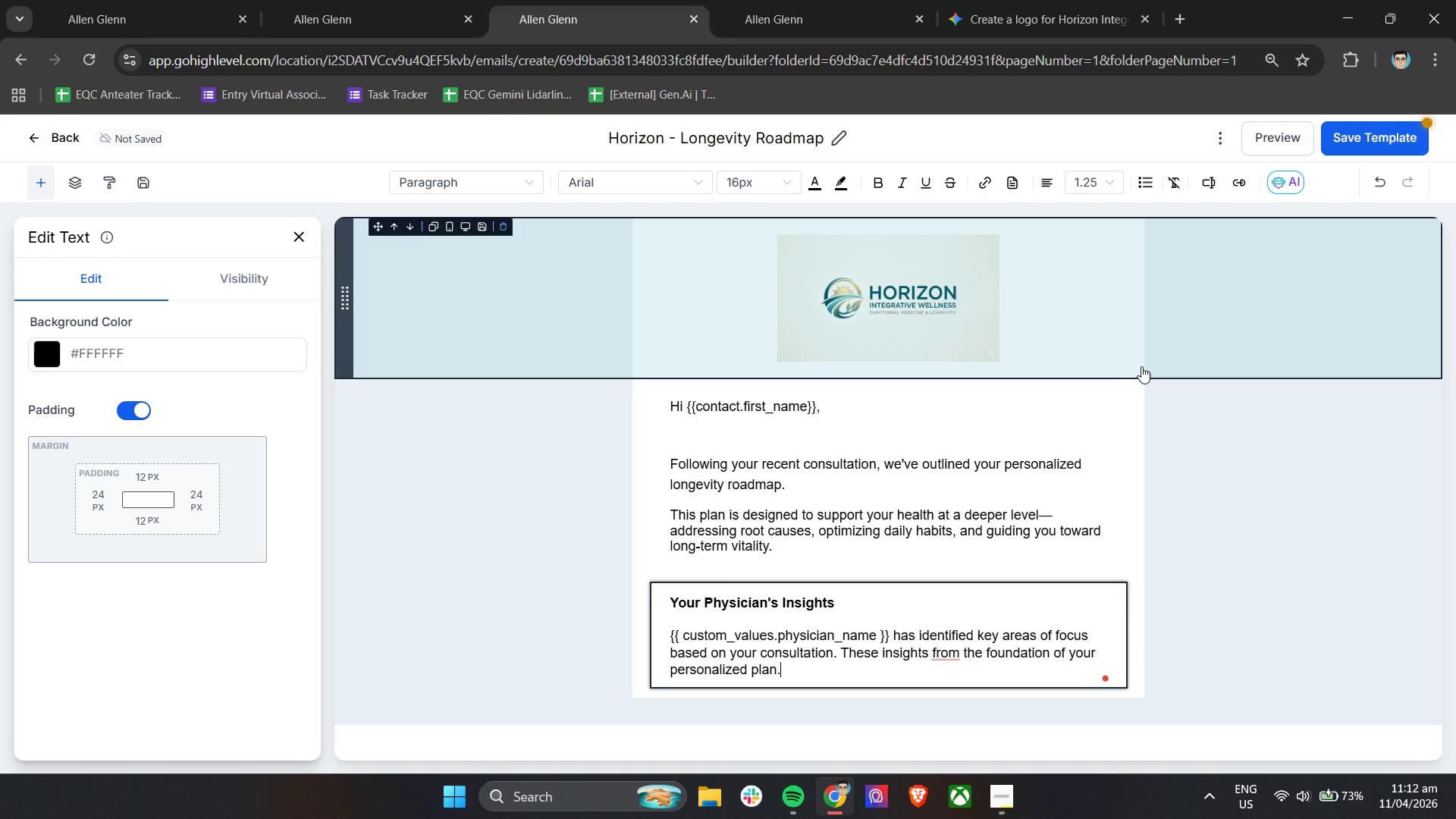 
left_click([1006, 786])